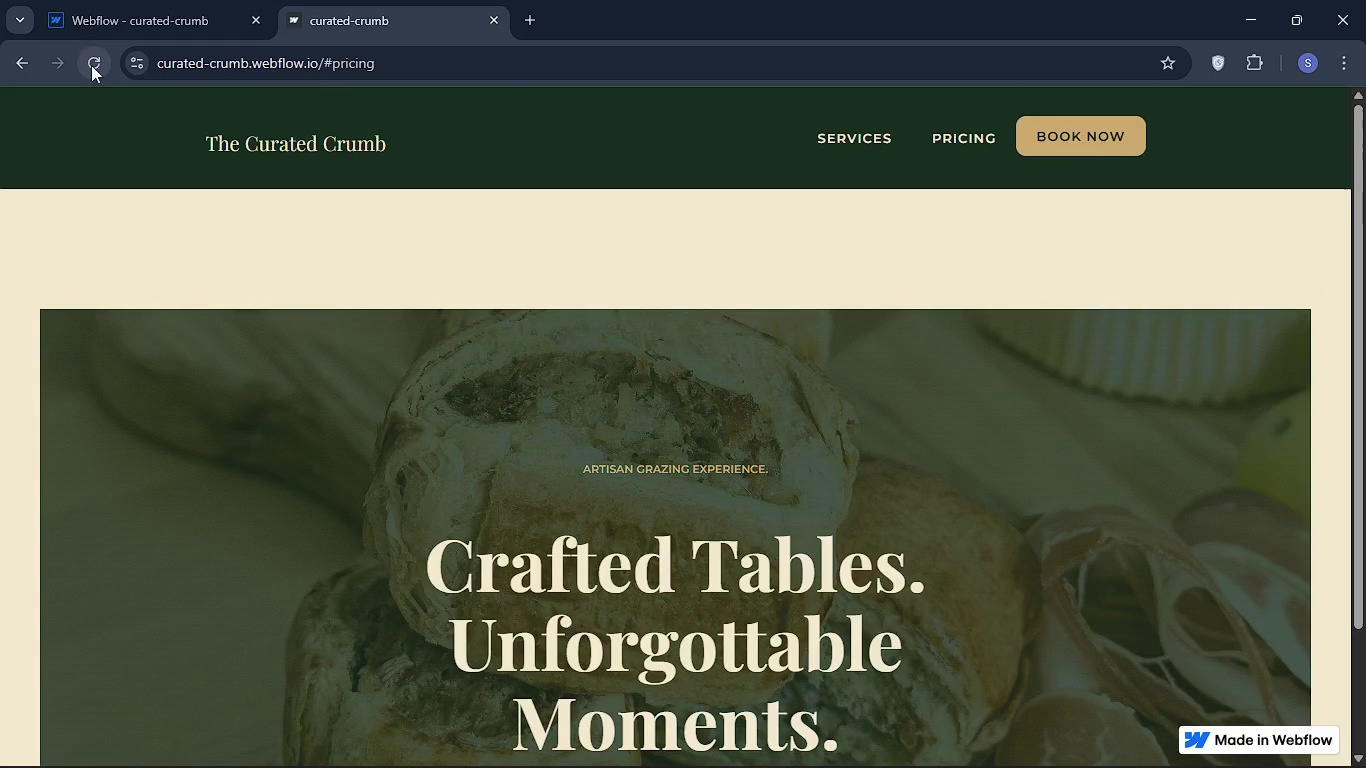 
left_click([92, 64])
 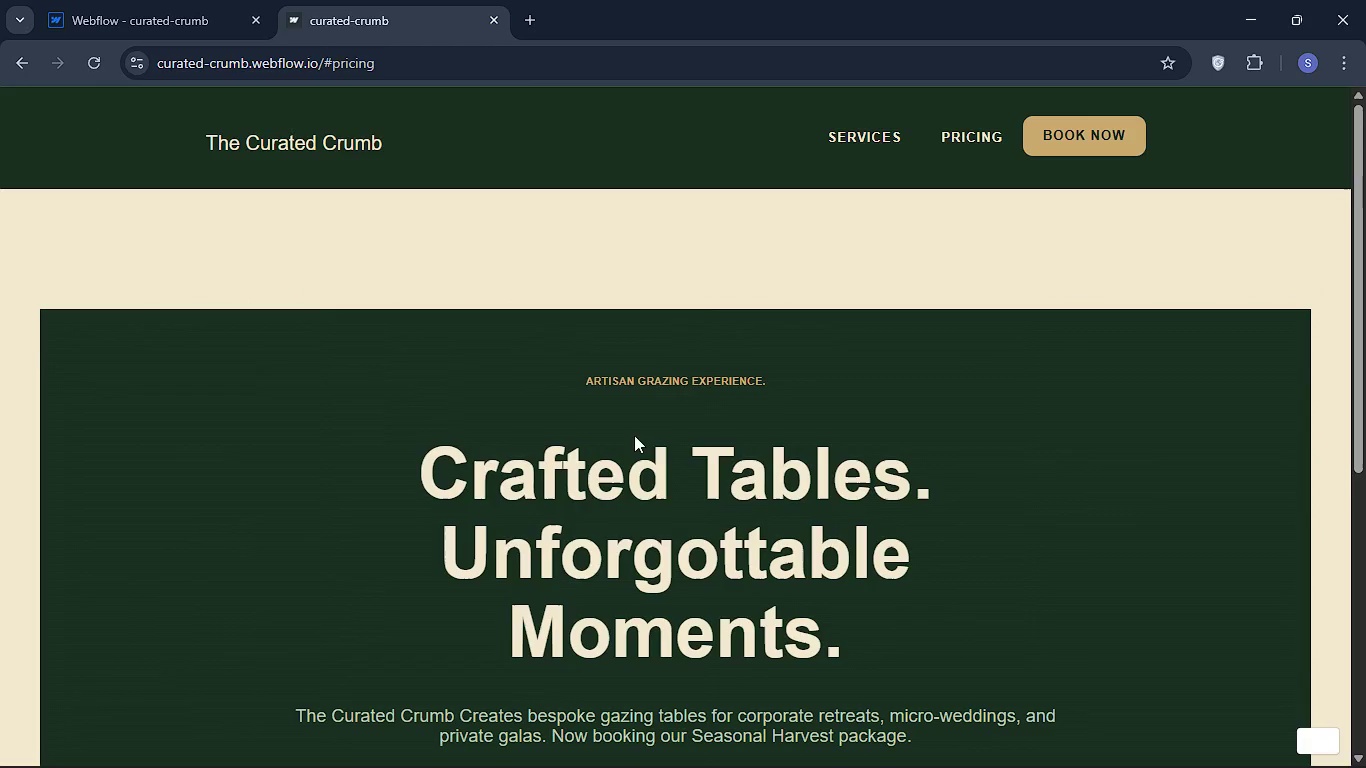 
scroll: coordinate [650, 481], scroll_direction: down, amount: 11.0
 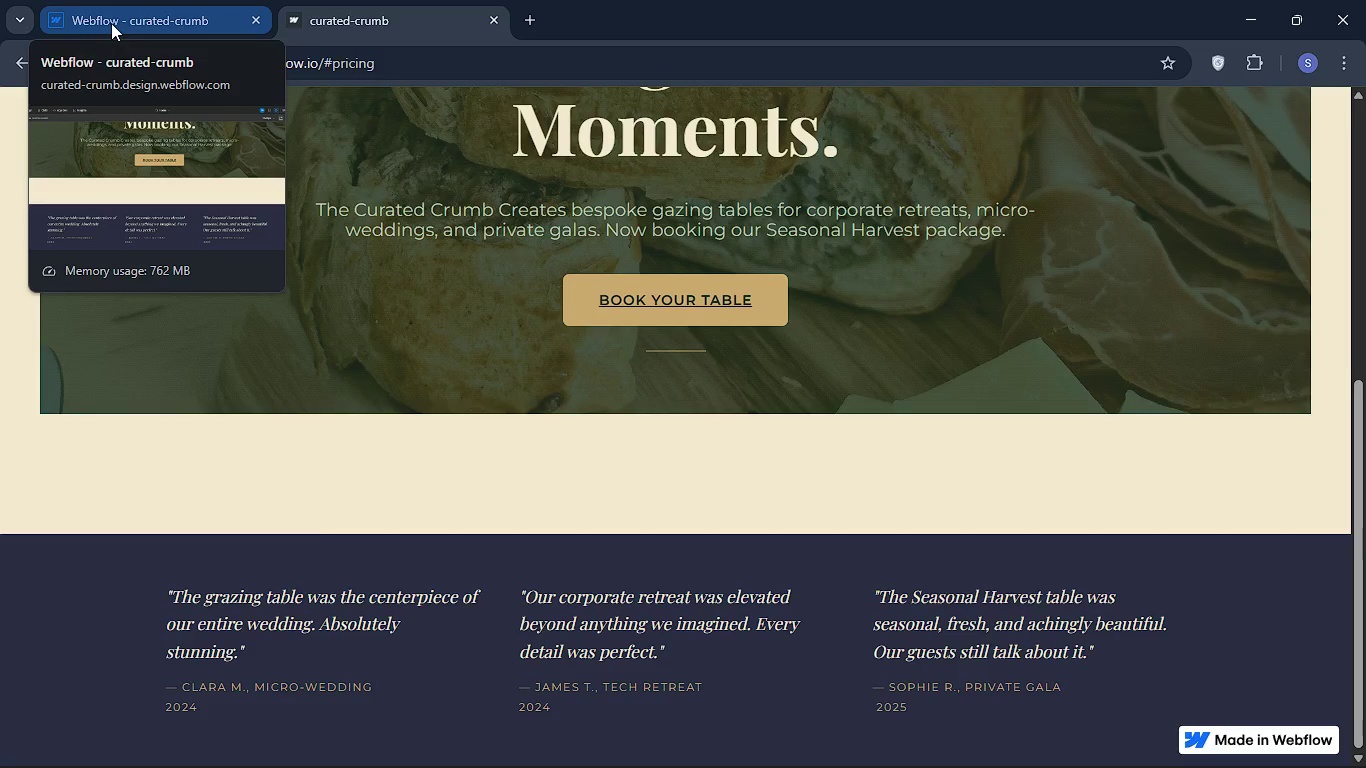 
left_click([111, 23])
 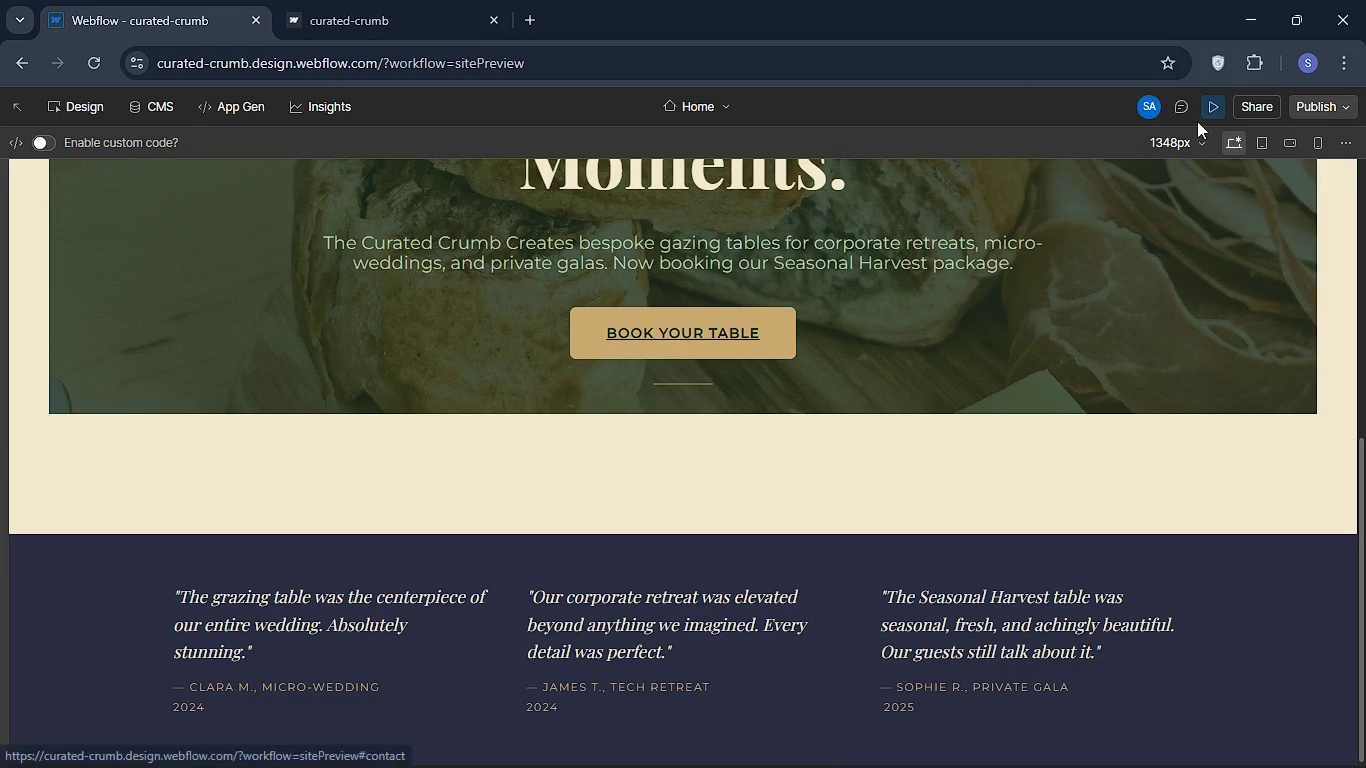 
left_click([1211, 109])
 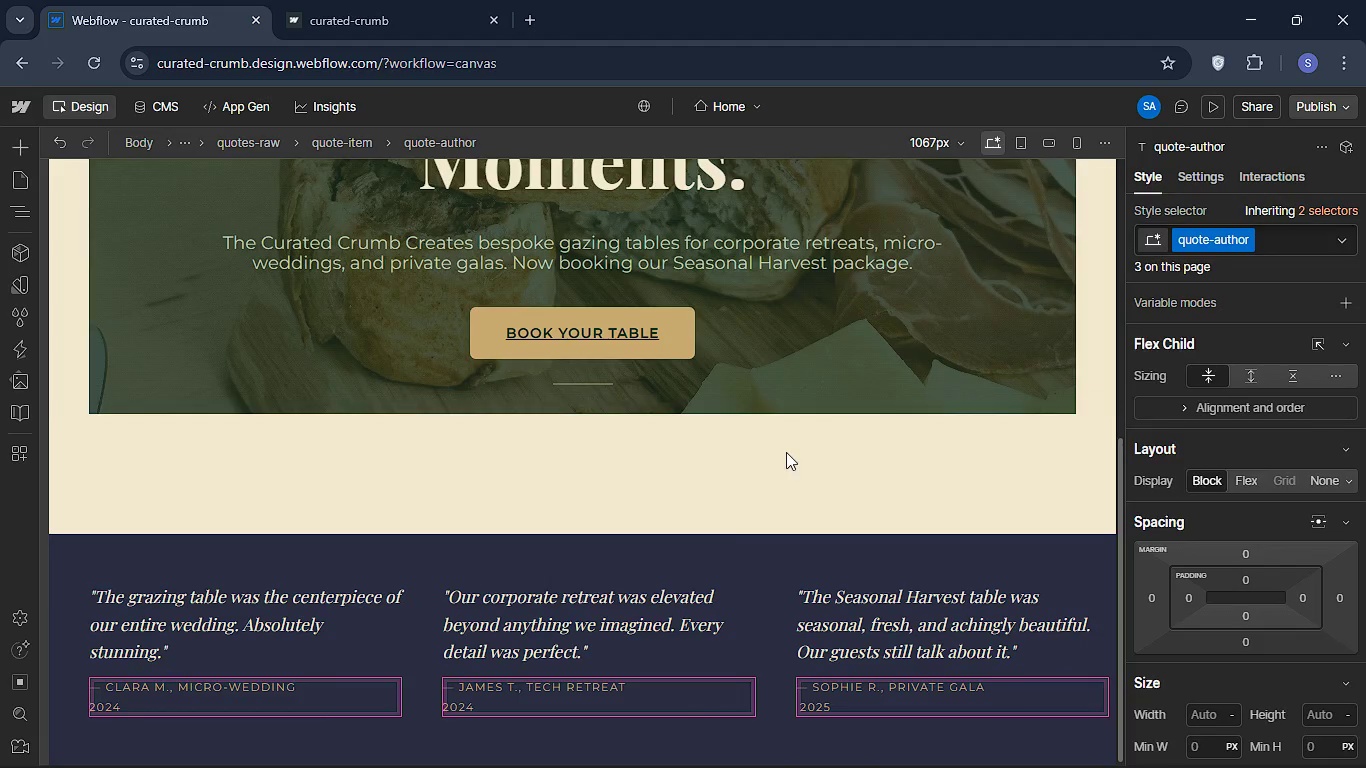 
wait(8.59)
 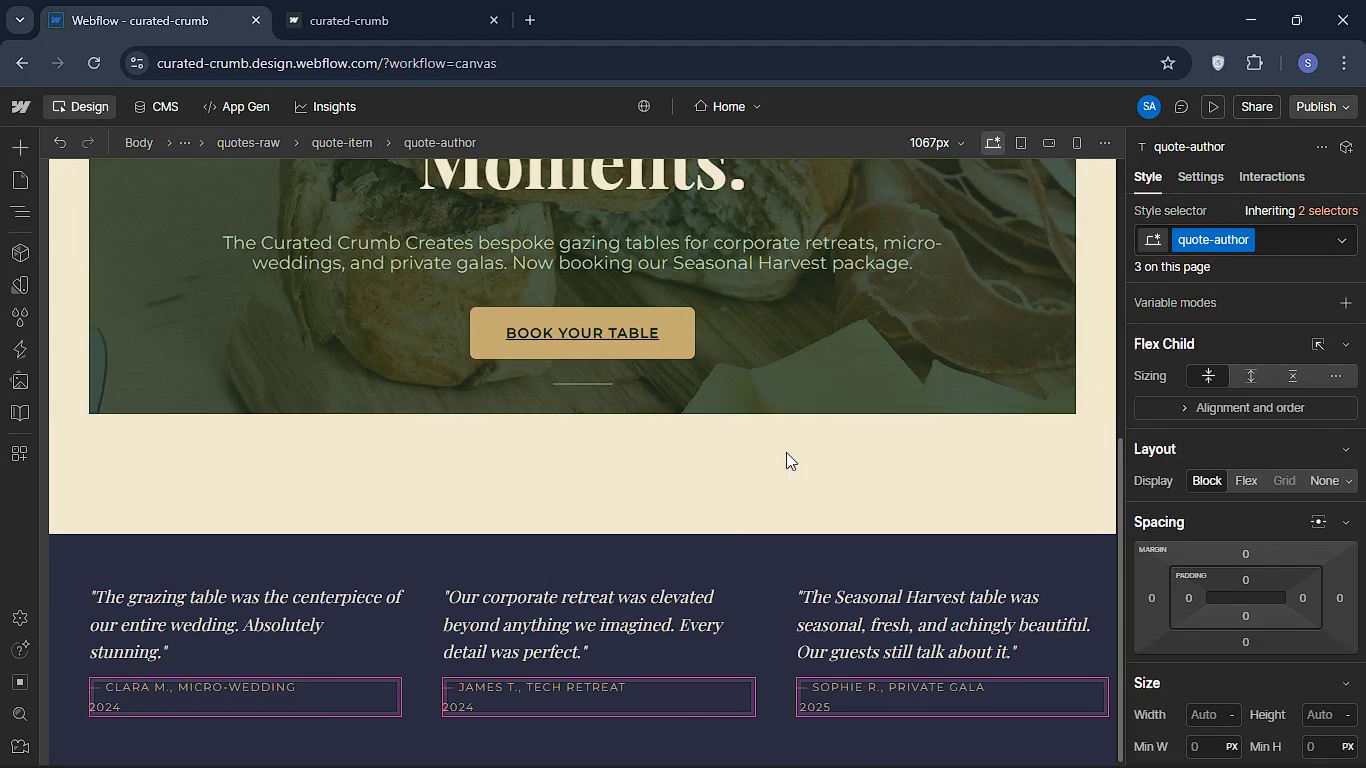 
left_click([18, 143])
 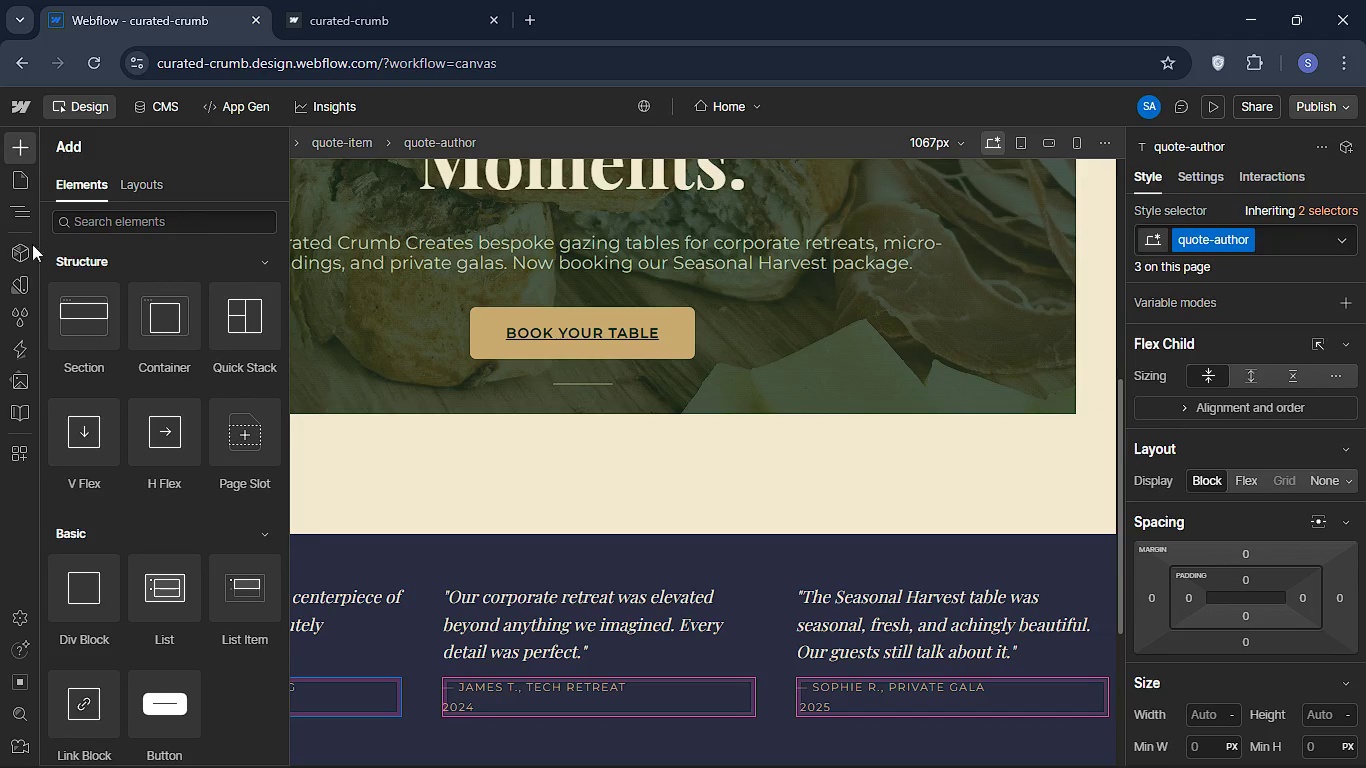 
left_click([13, 220])
 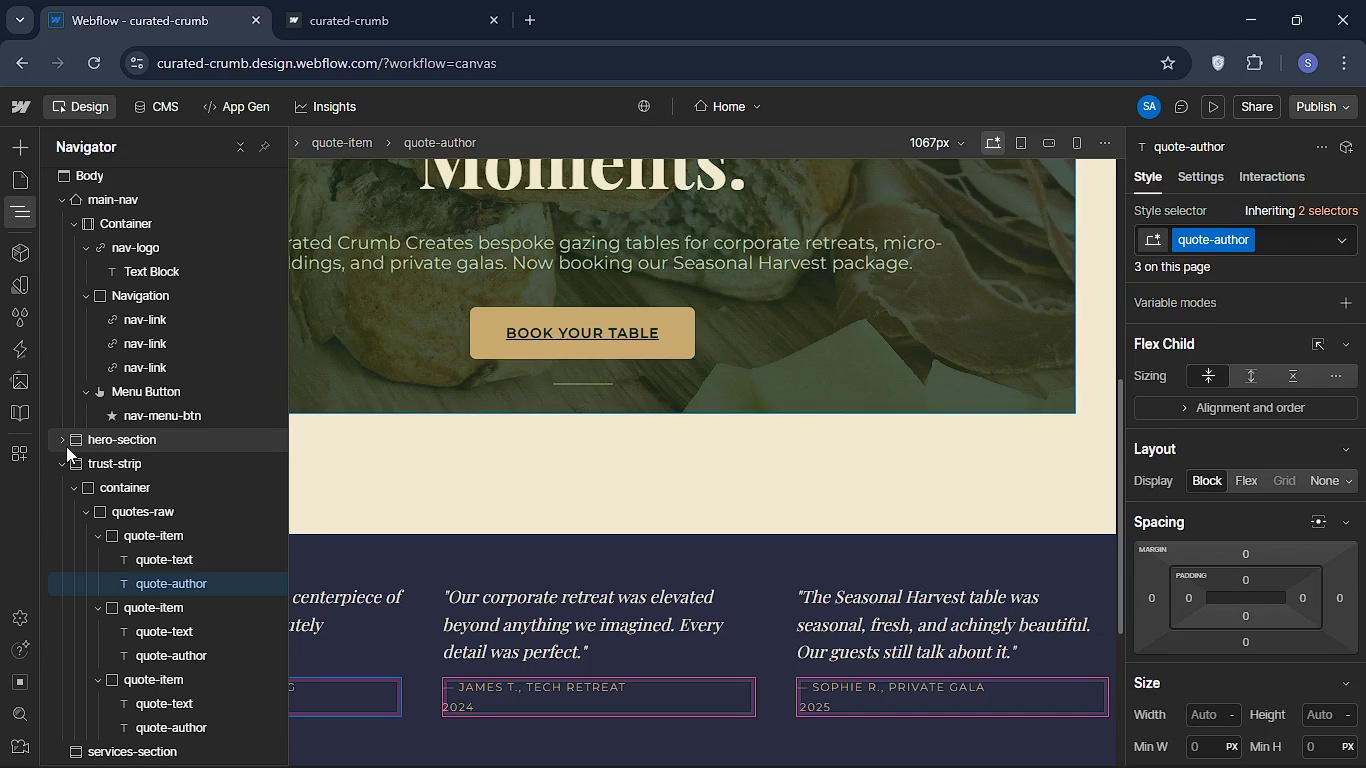 
left_click([61, 434])
 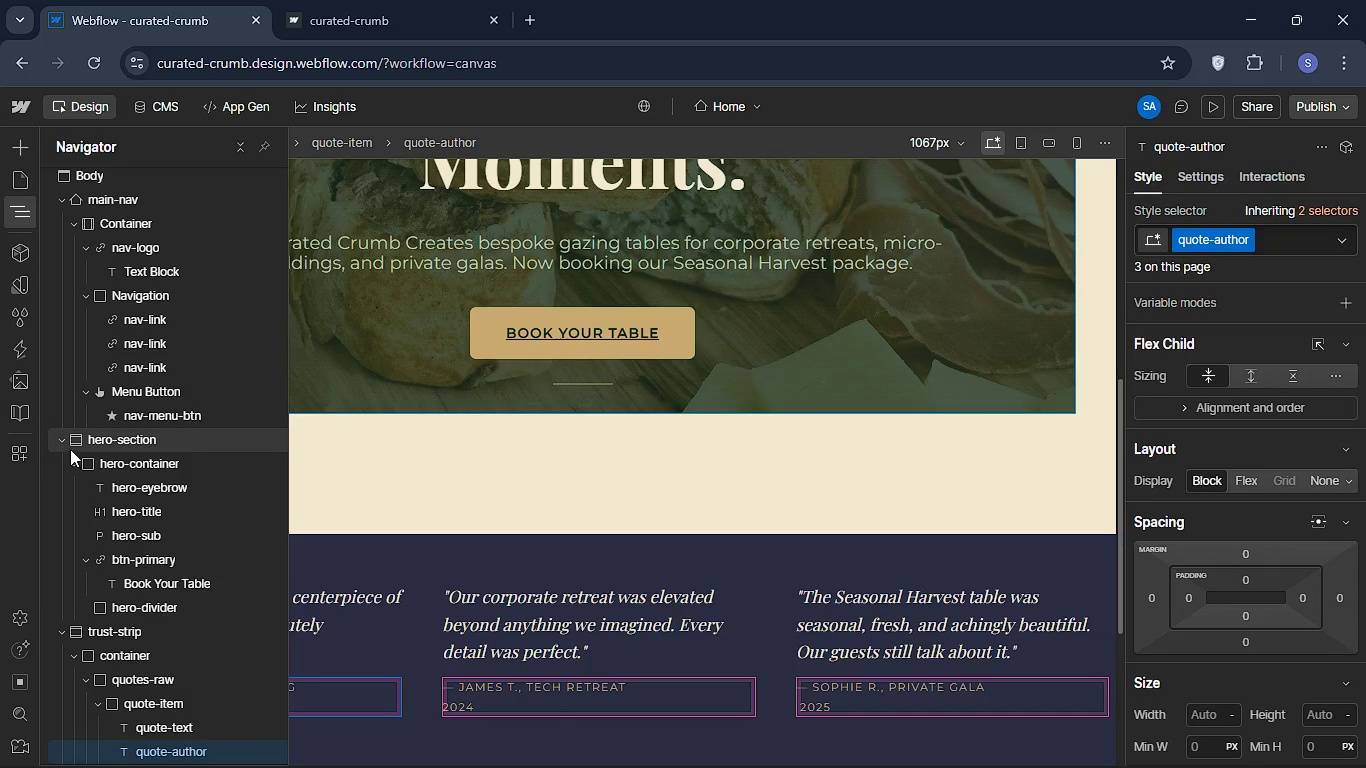 
left_click([66, 436])
 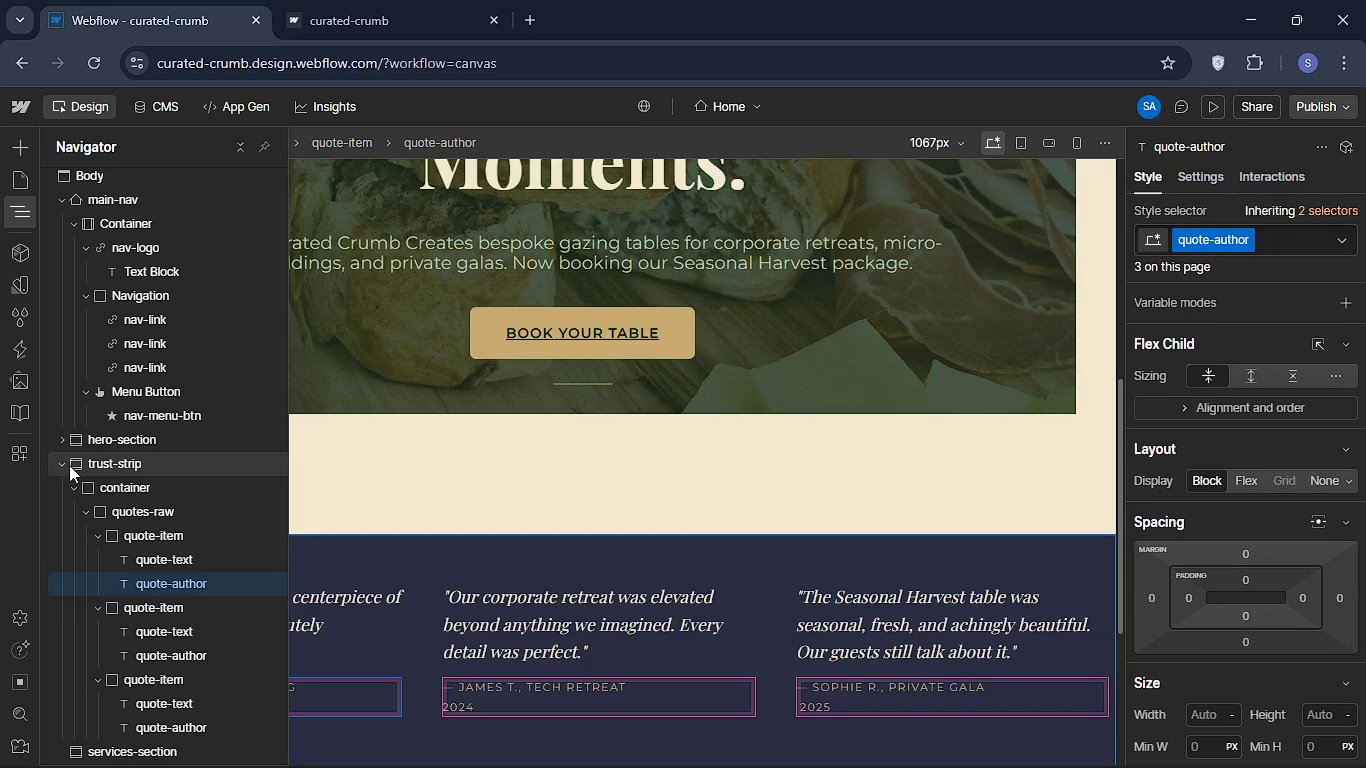 
left_click([65, 462])
 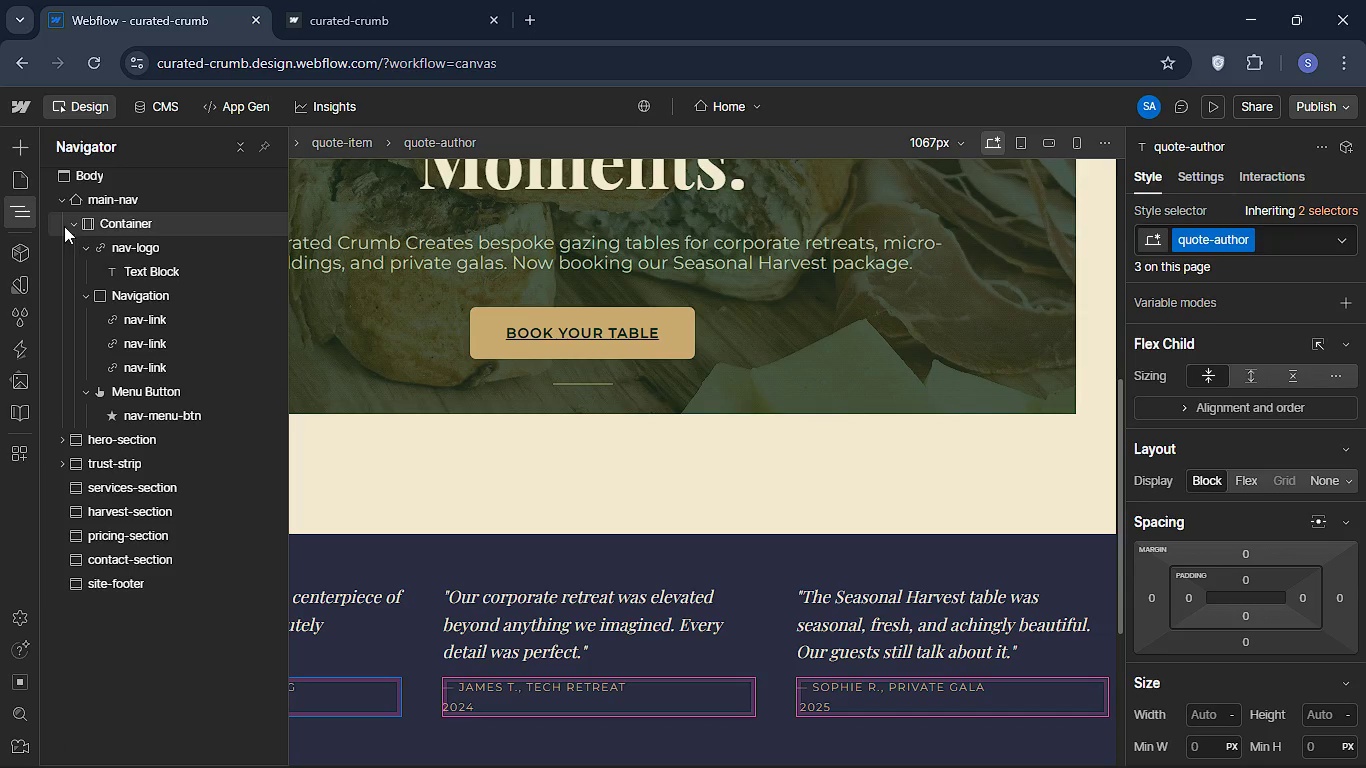 
left_click([64, 226])
 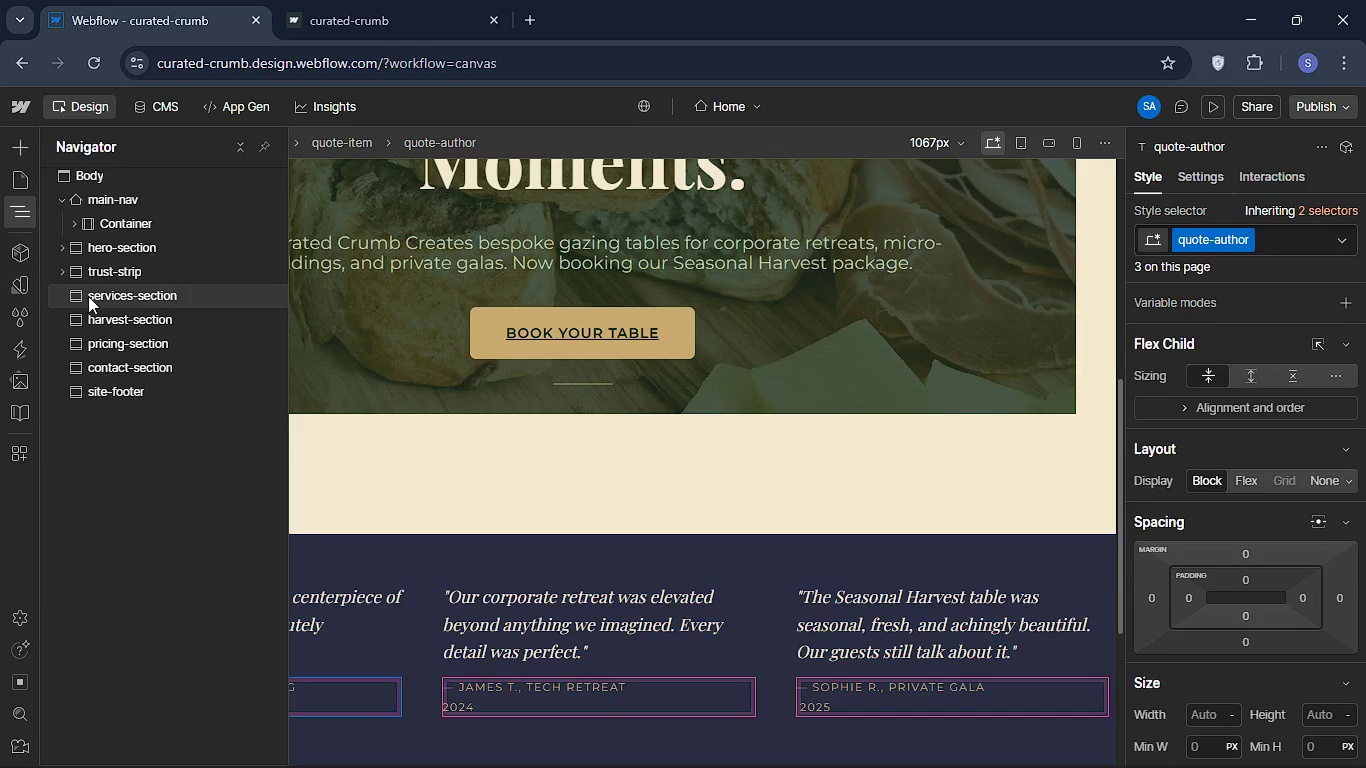 
left_click([88, 296])
 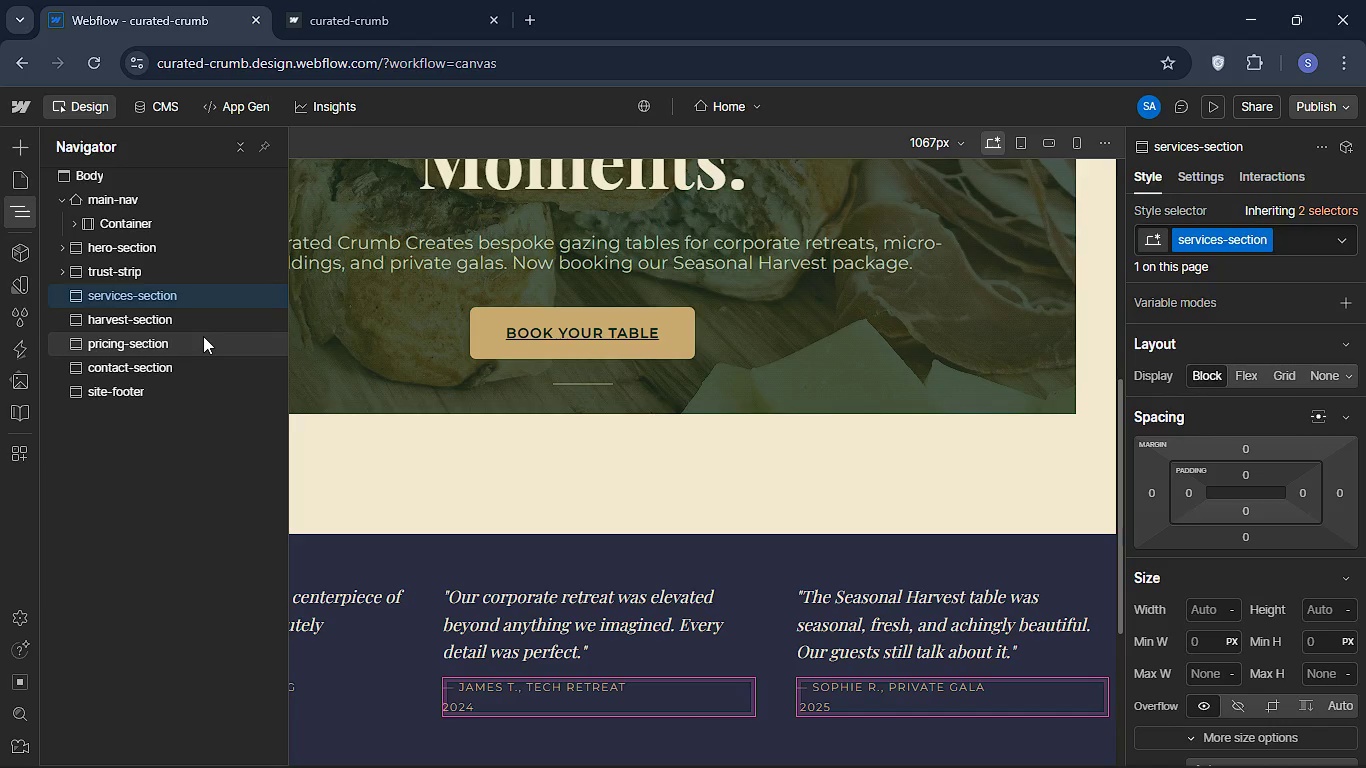 
wait(12.62)
 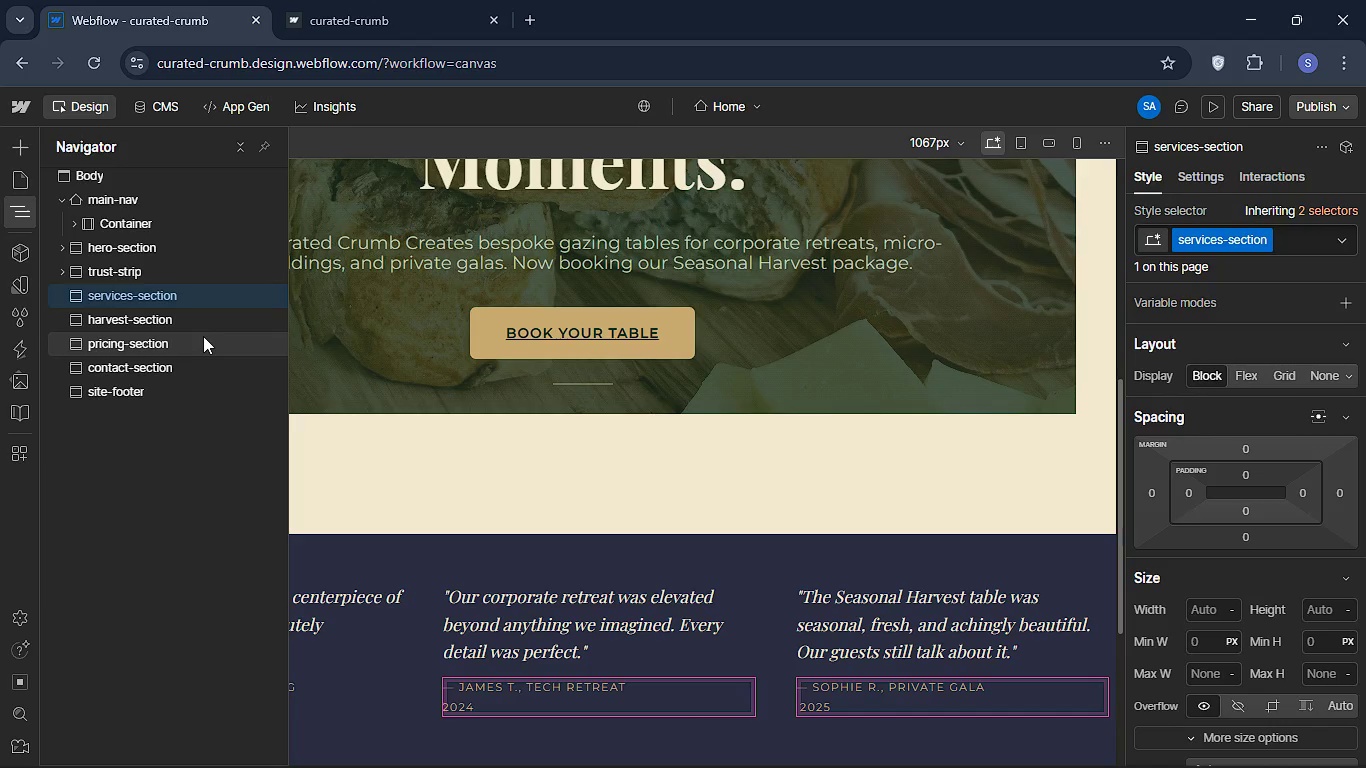 
mouse_move([1265, 453])
 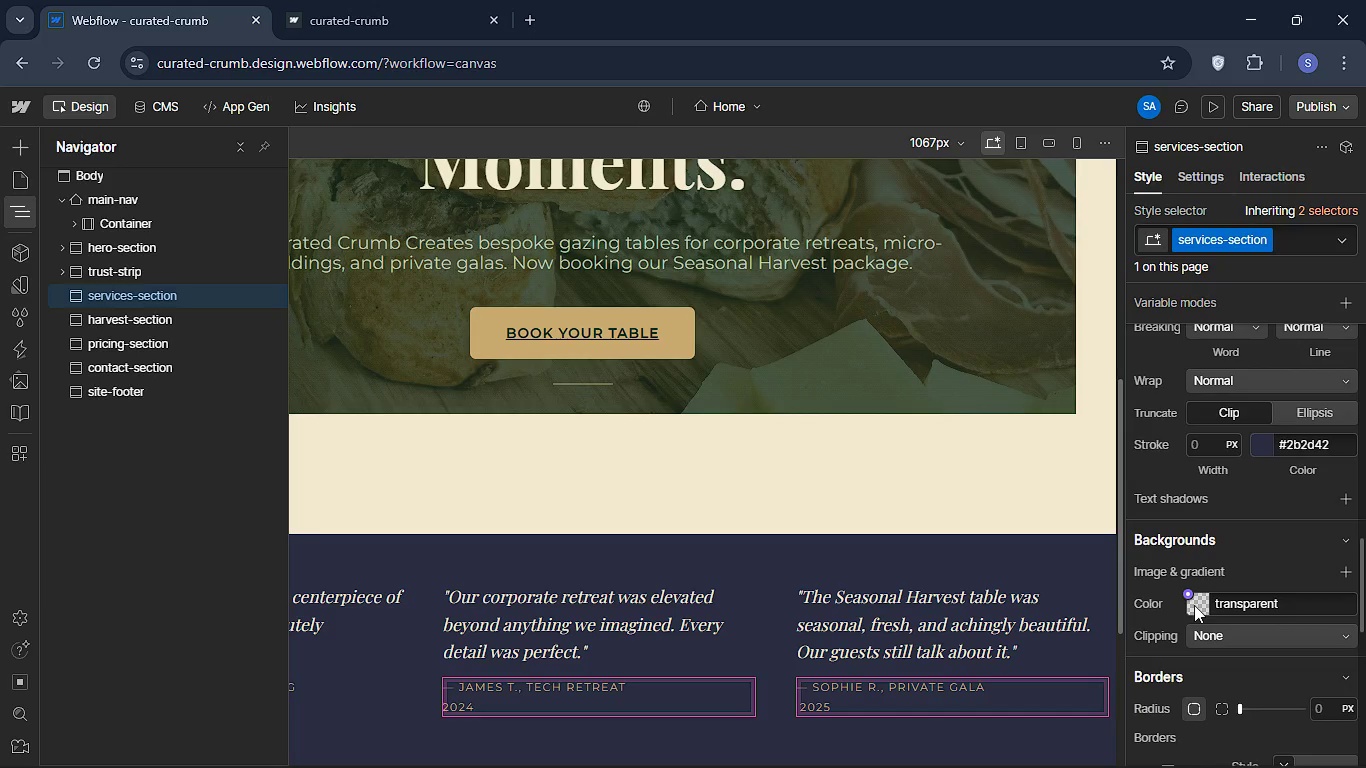 
left_click([1194, 605])
 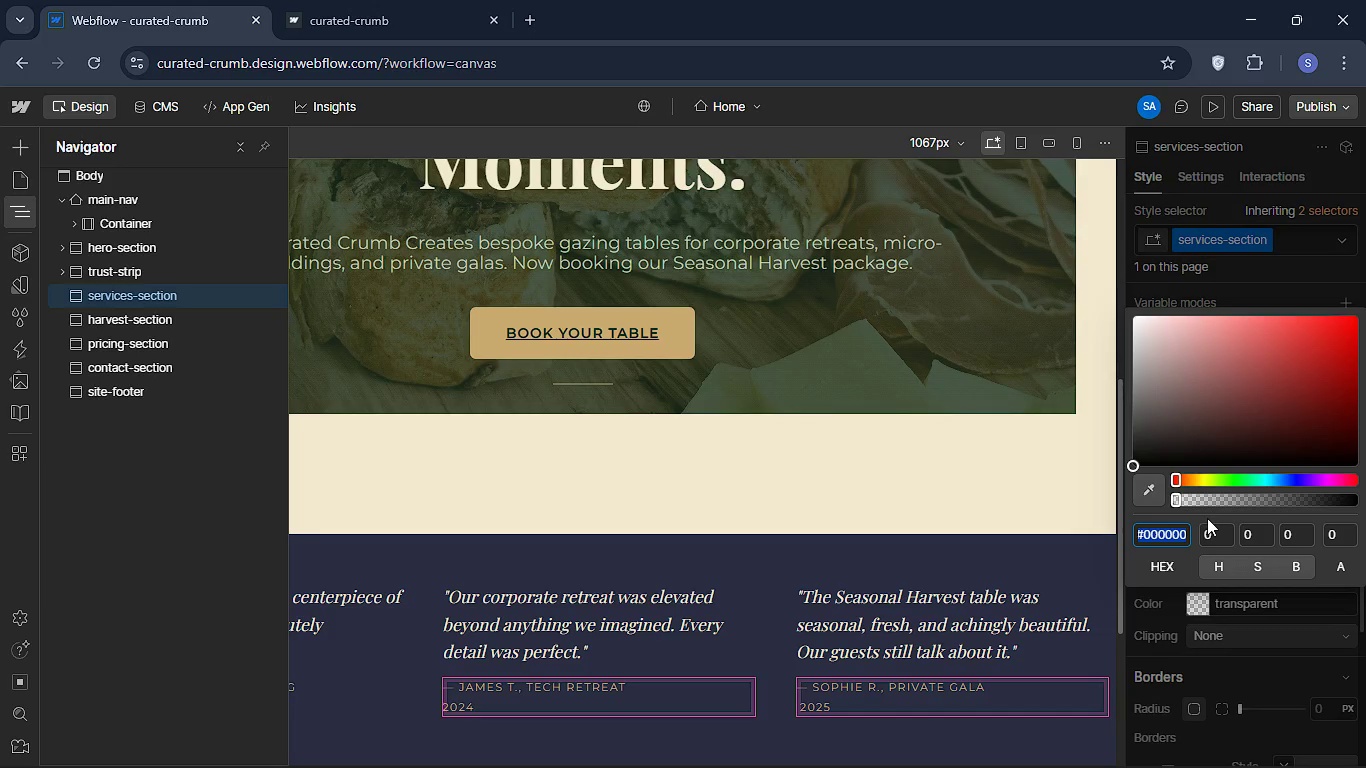 
key(Backspace)
 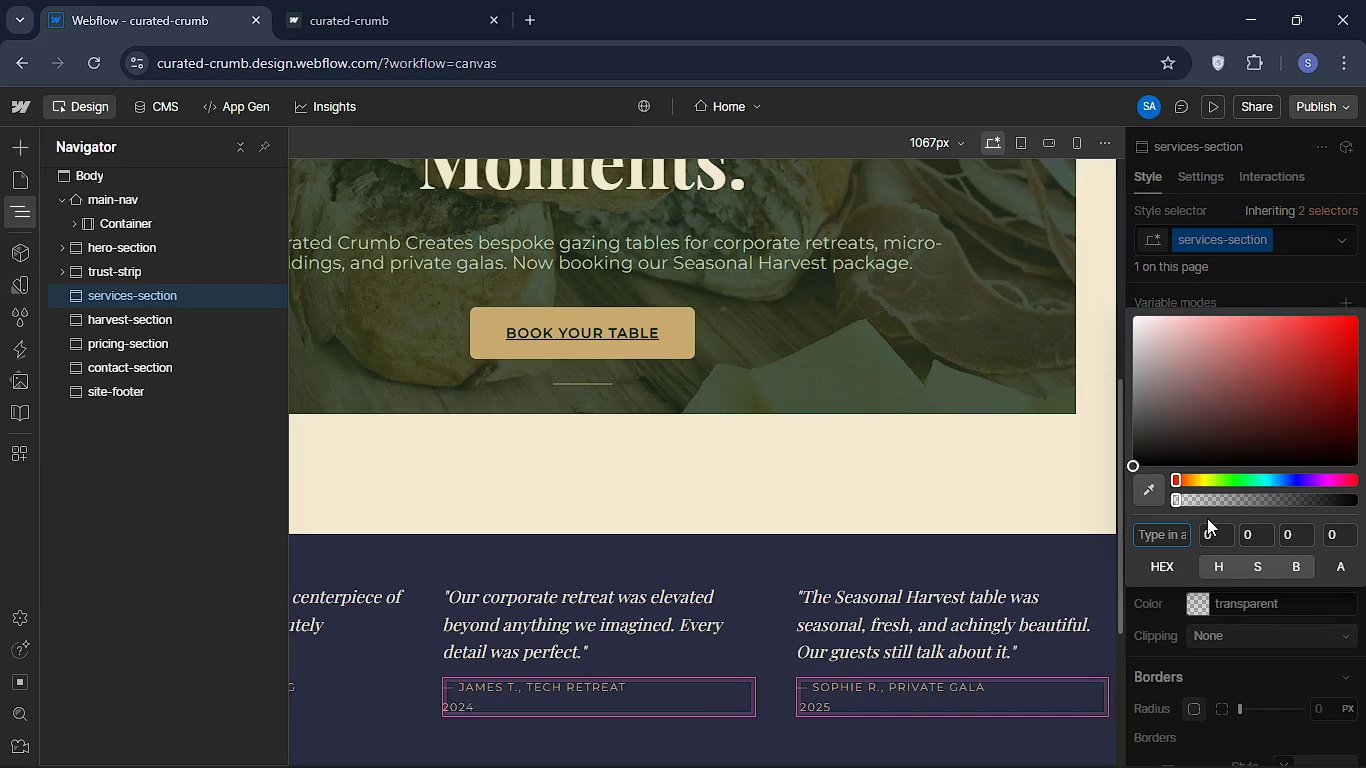 
wait(6.39)
 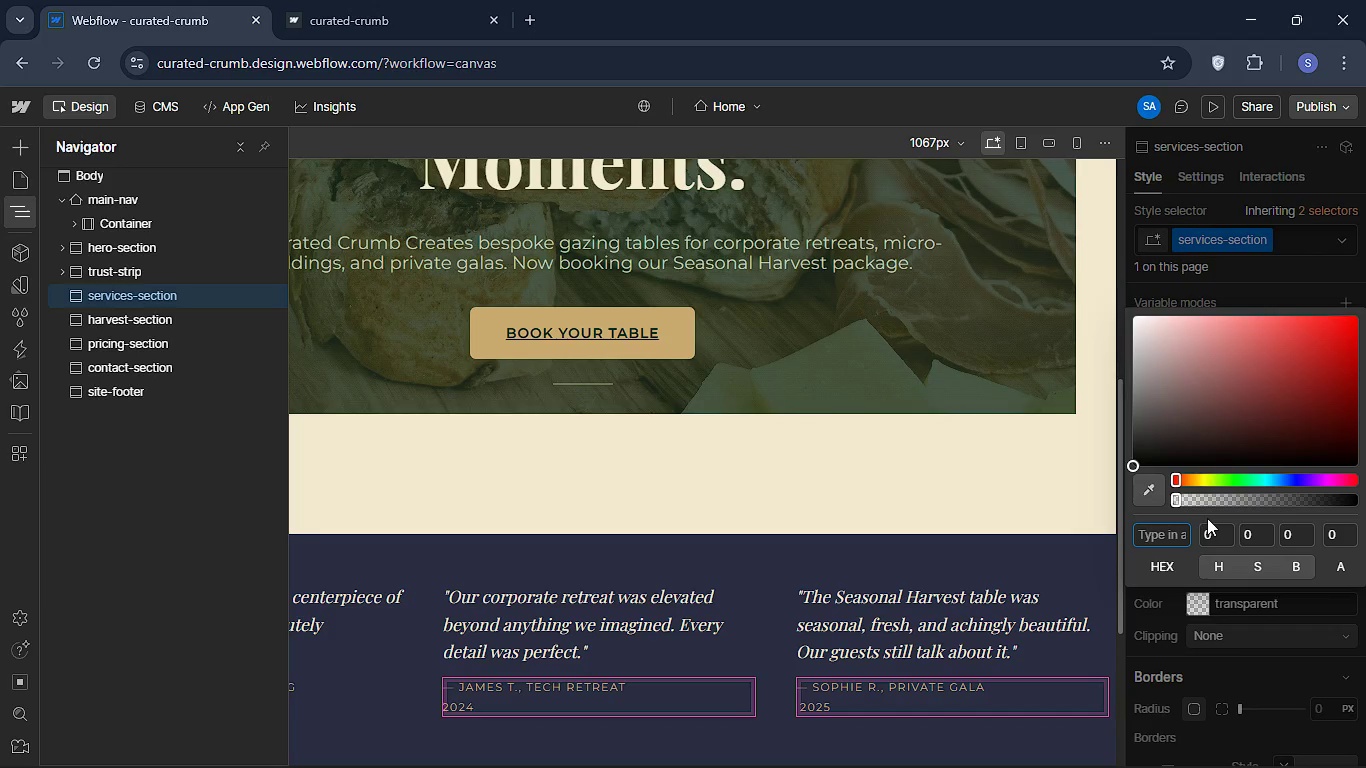 
left_click([1207, 518])
 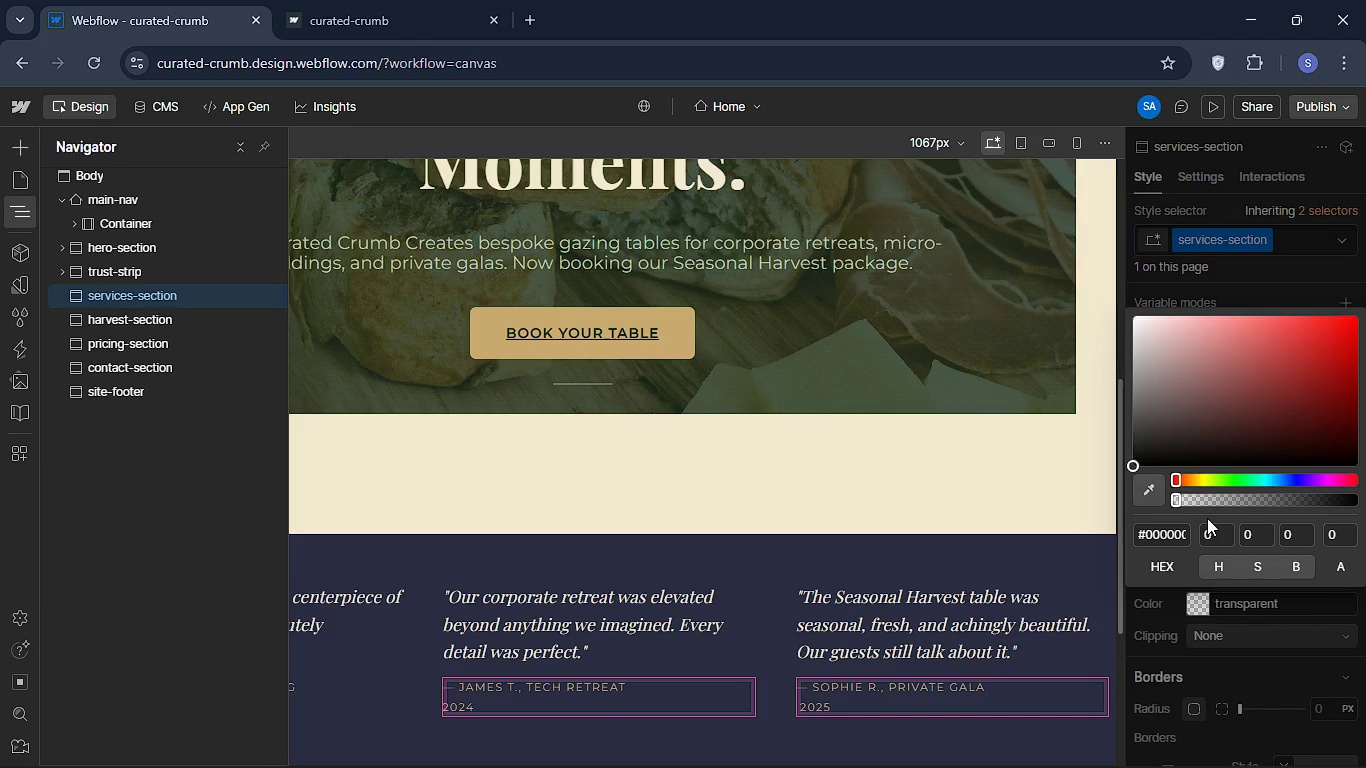 
type(#f2e)
 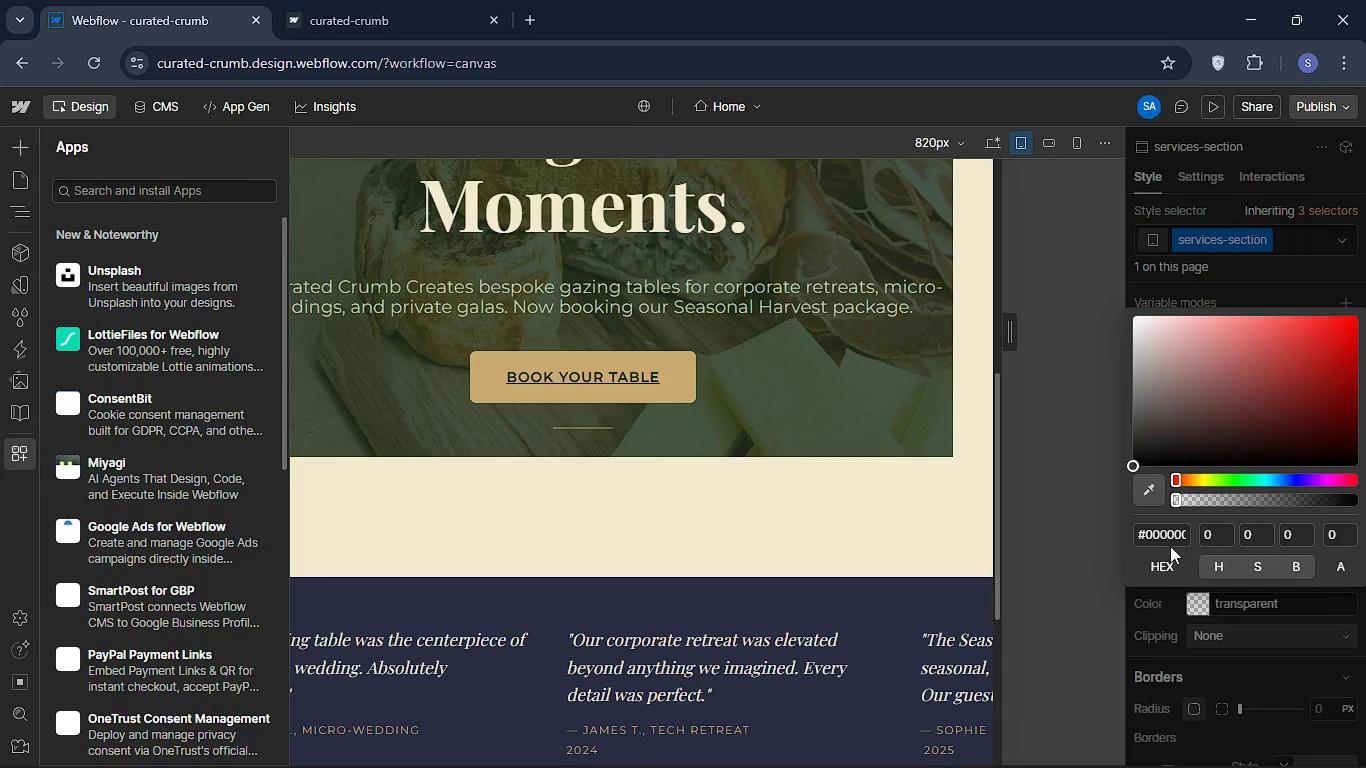 
left_click([1167, 538])
 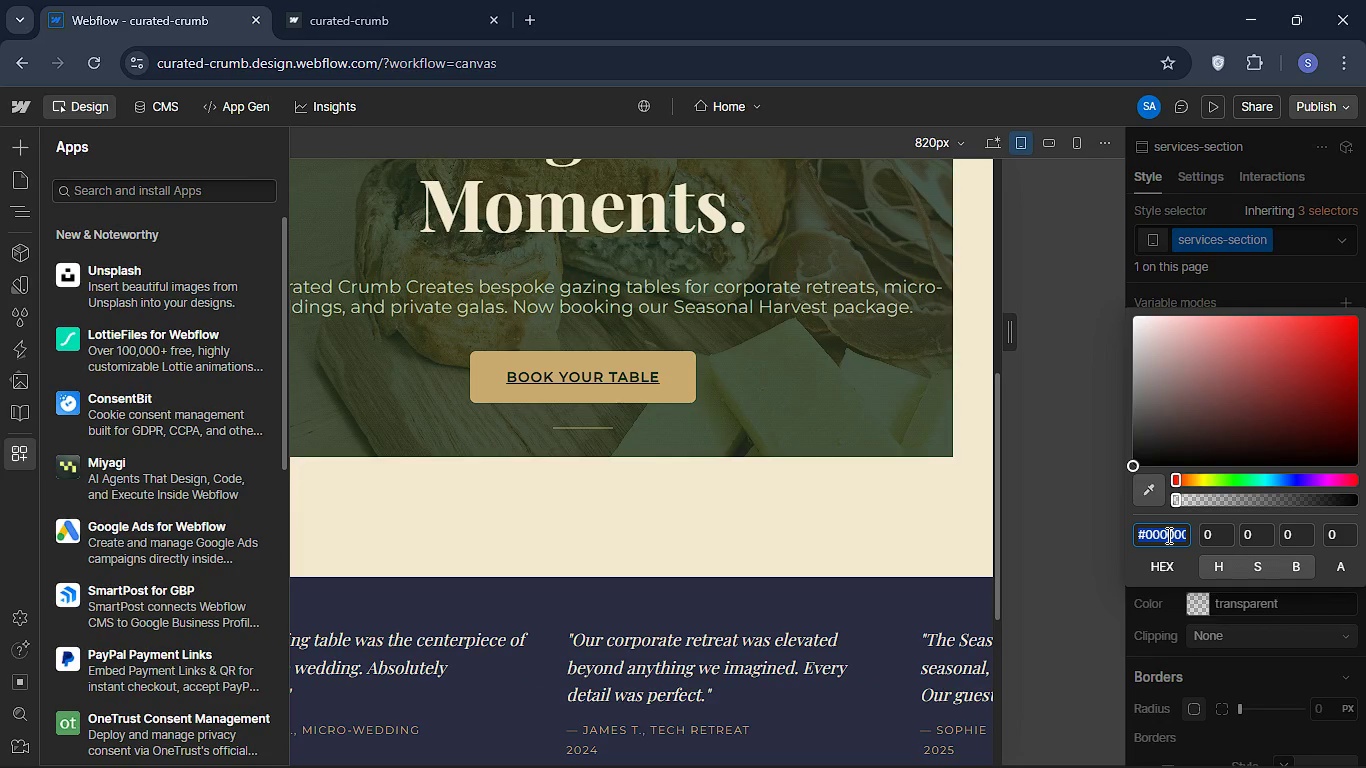 
type(#f2e)
 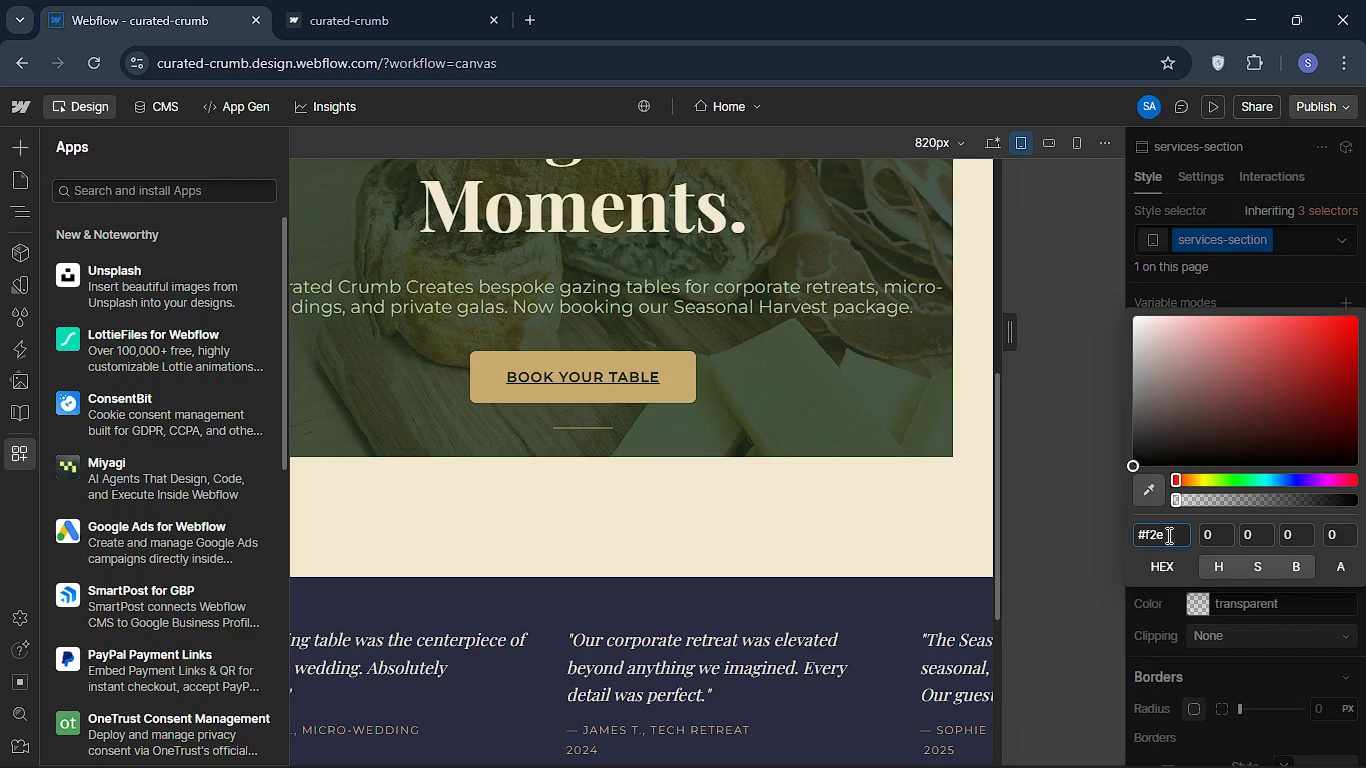 
key(8)
 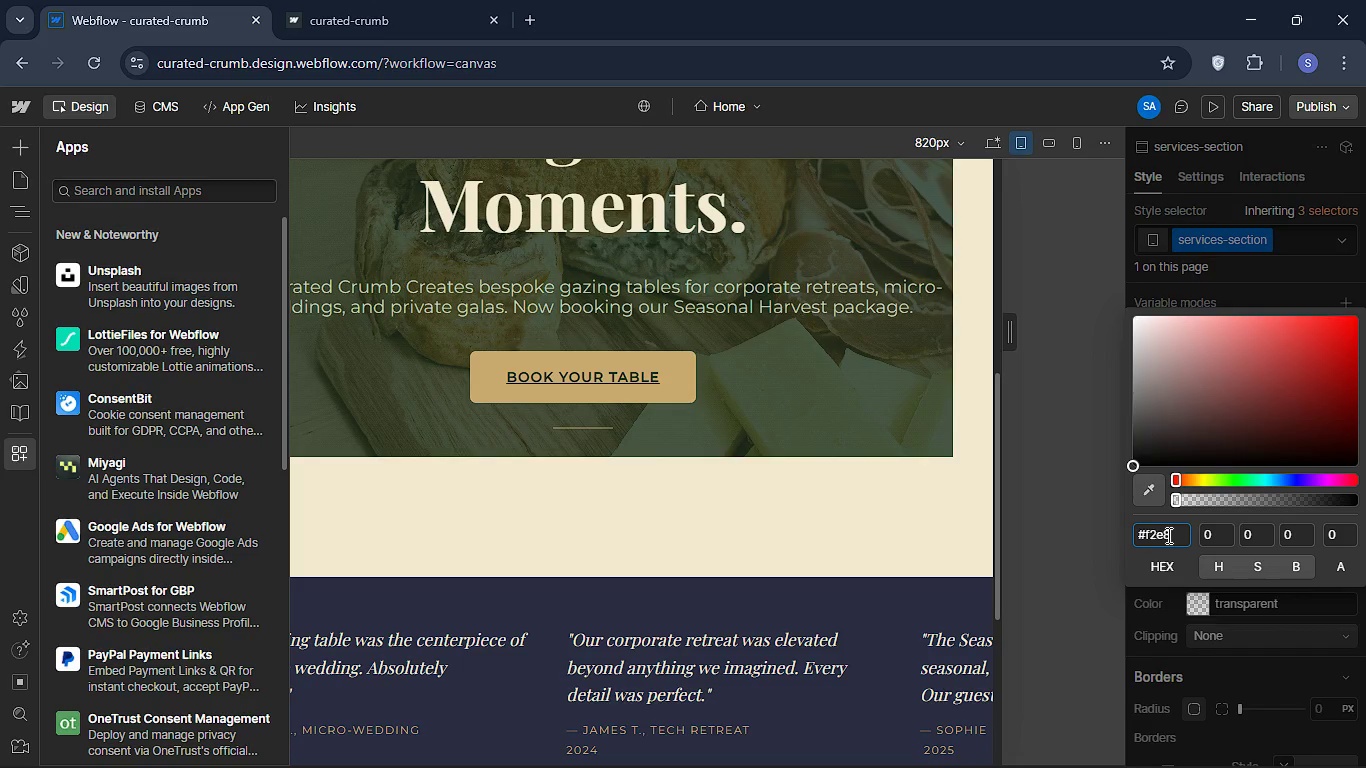 
left_click([1167, 535])
 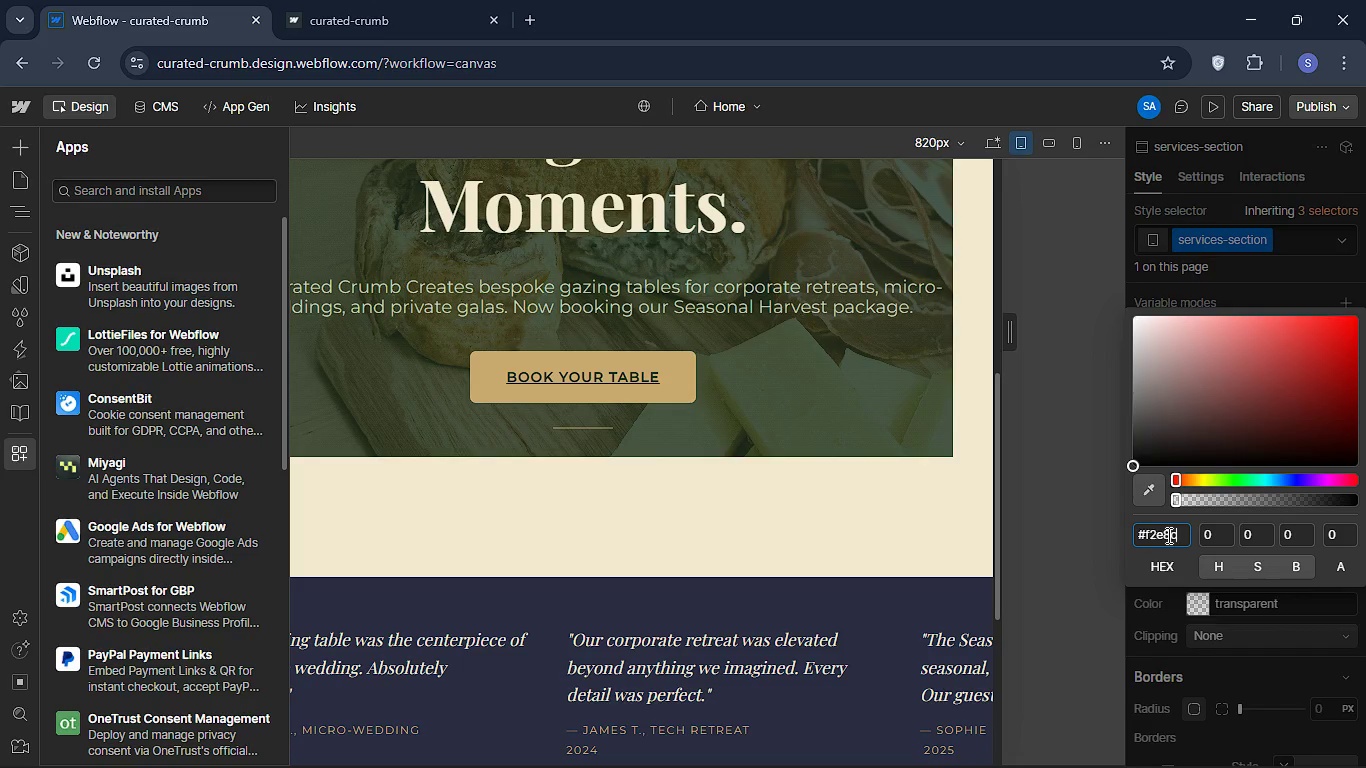 
type(cf)
 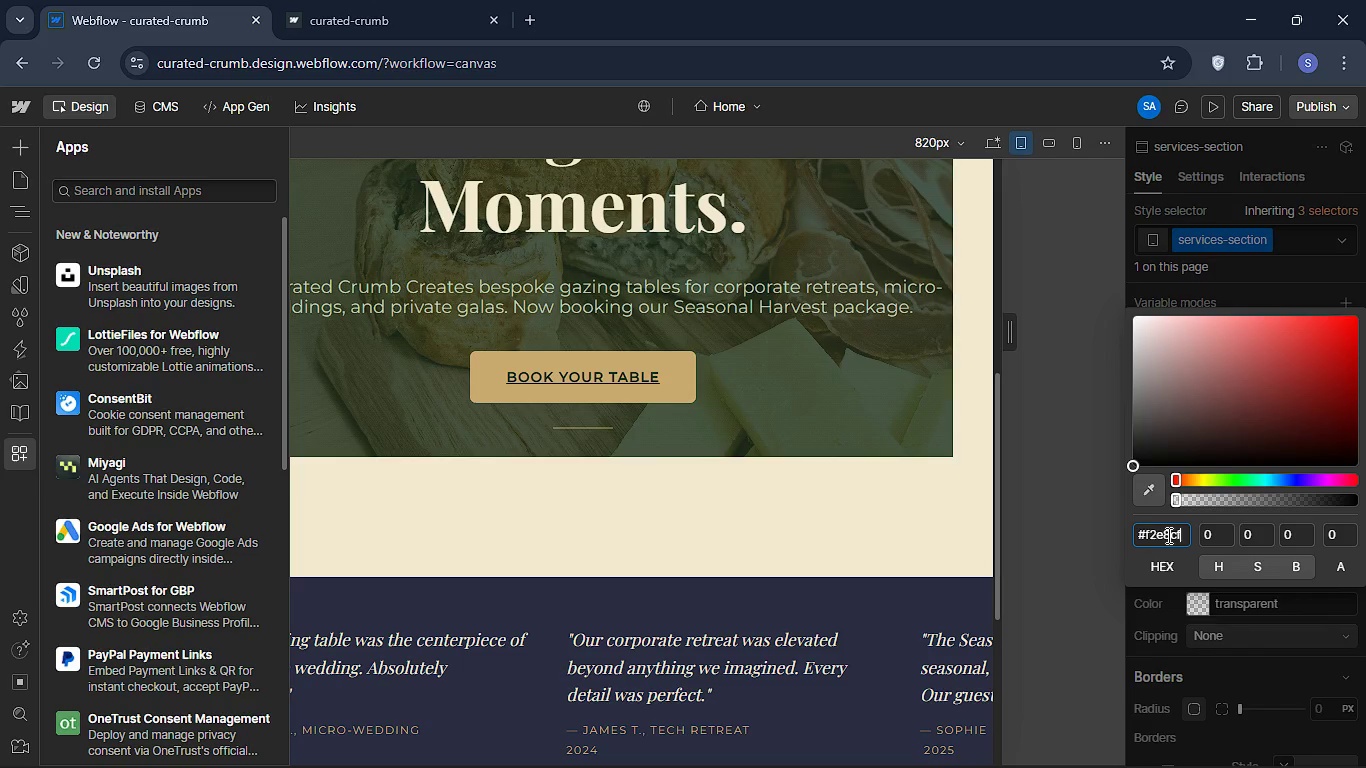 
key(Enter)
 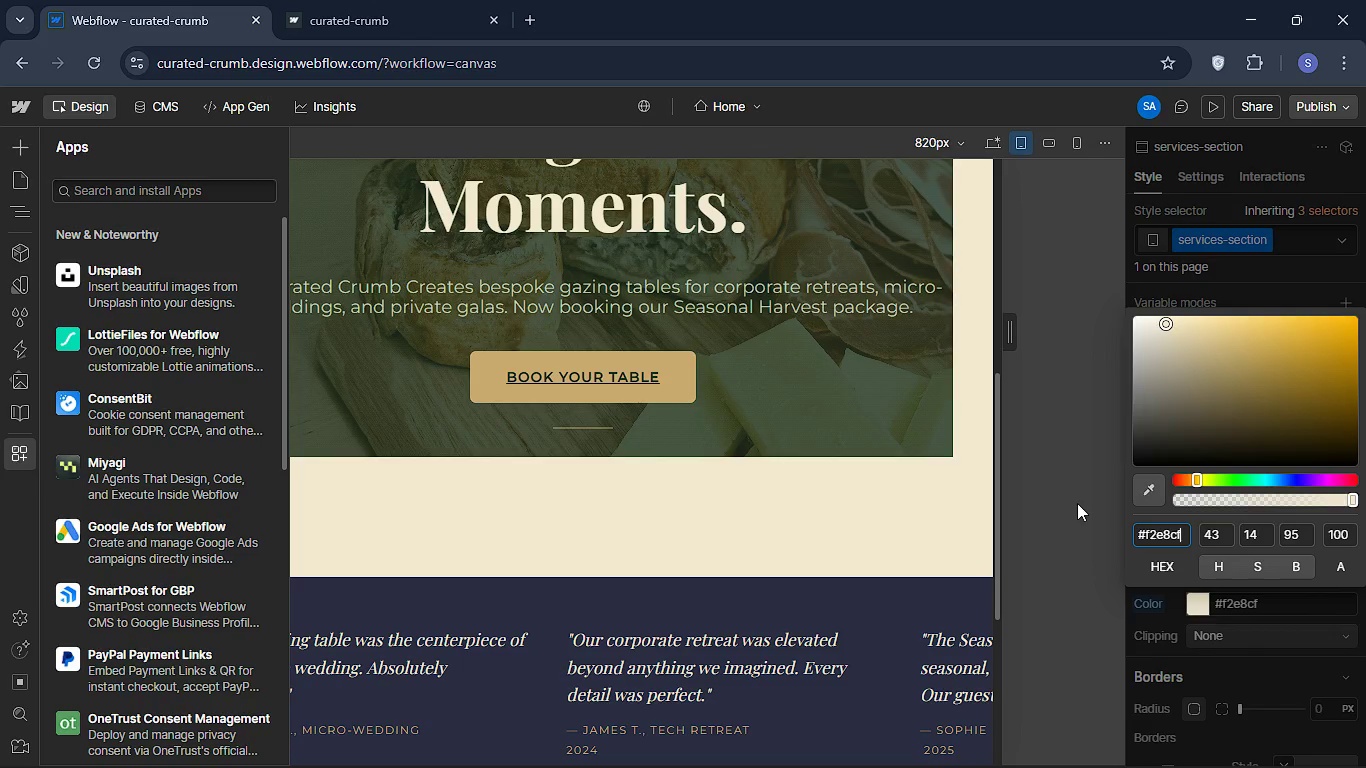 
wait(8.08)
 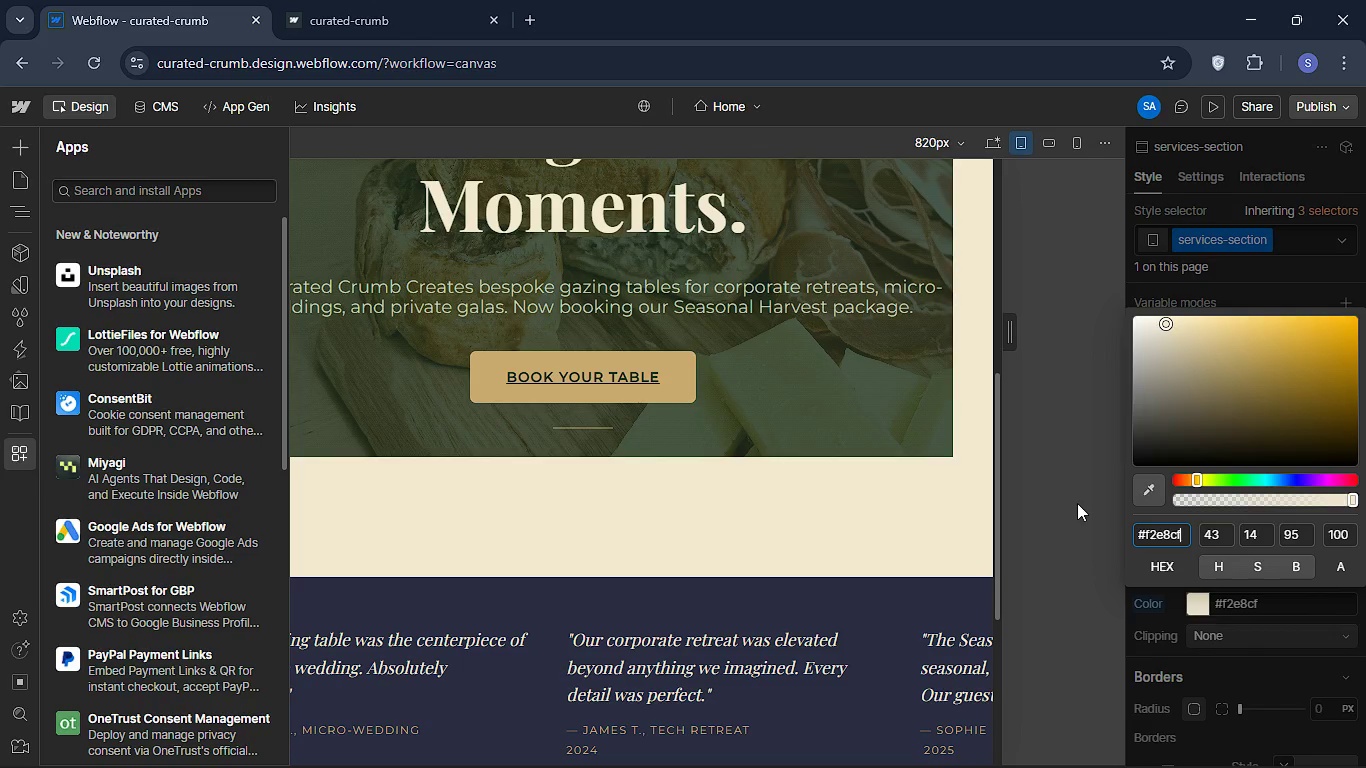 
left_click([1076, 468])
 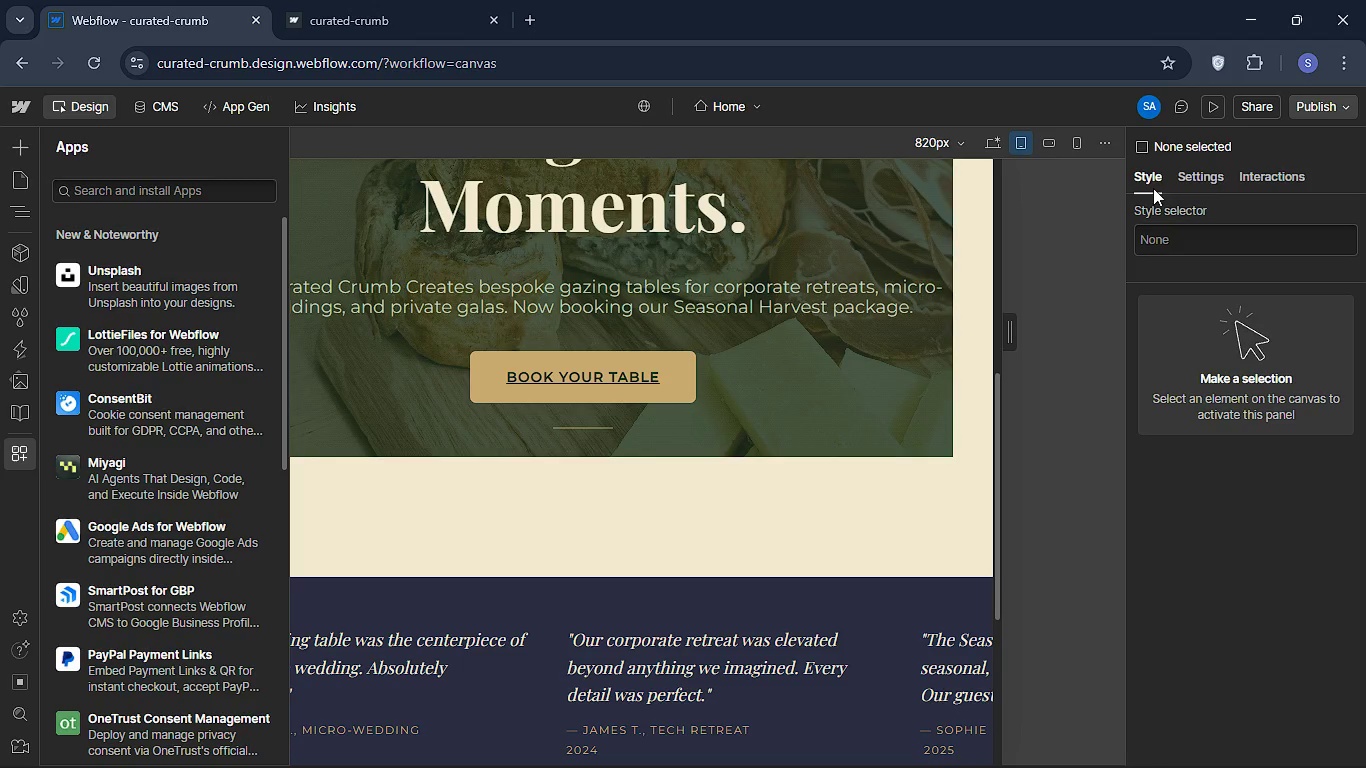 
left_click([1153, 184])
 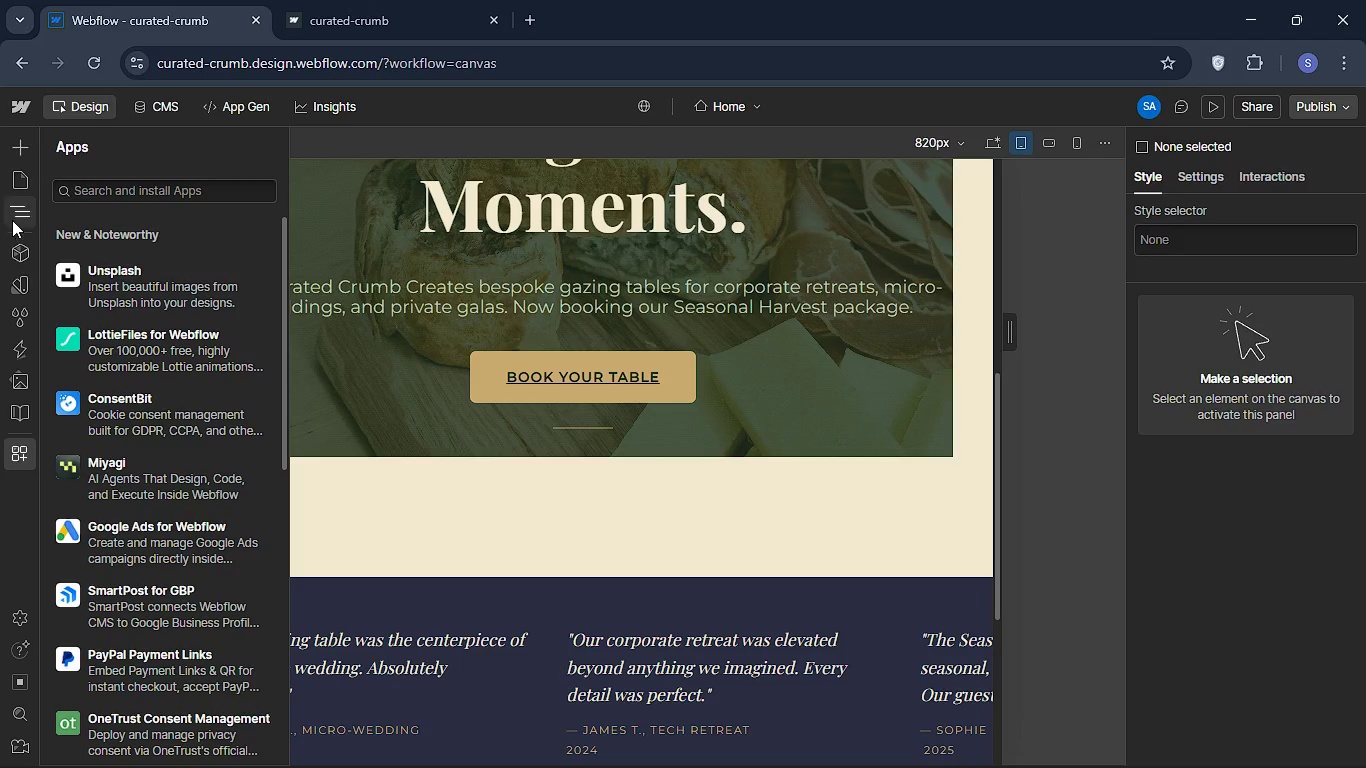 
left_click([16, 215])
 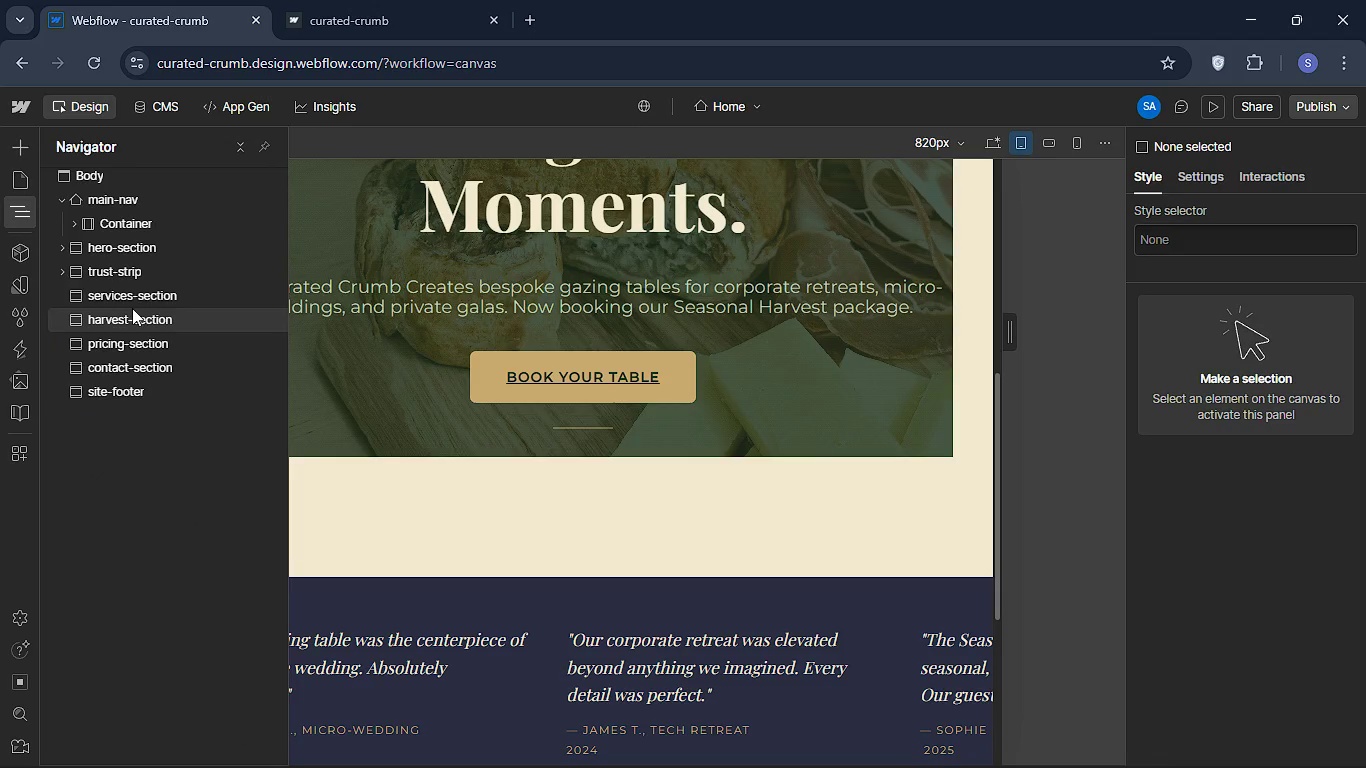 
left_click([133, 297])
 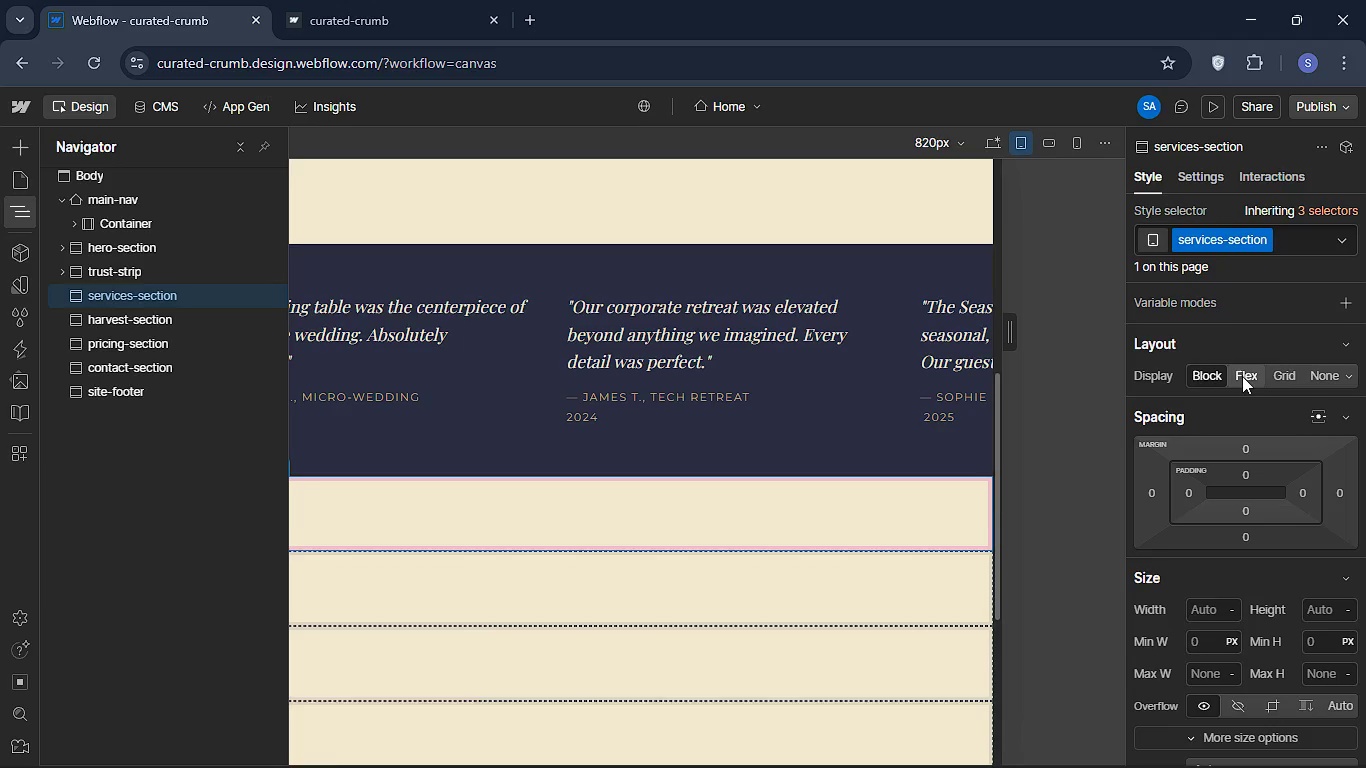 
scroll: coordinate [1237, 448], scroll_direction: down, amount: 6.0
 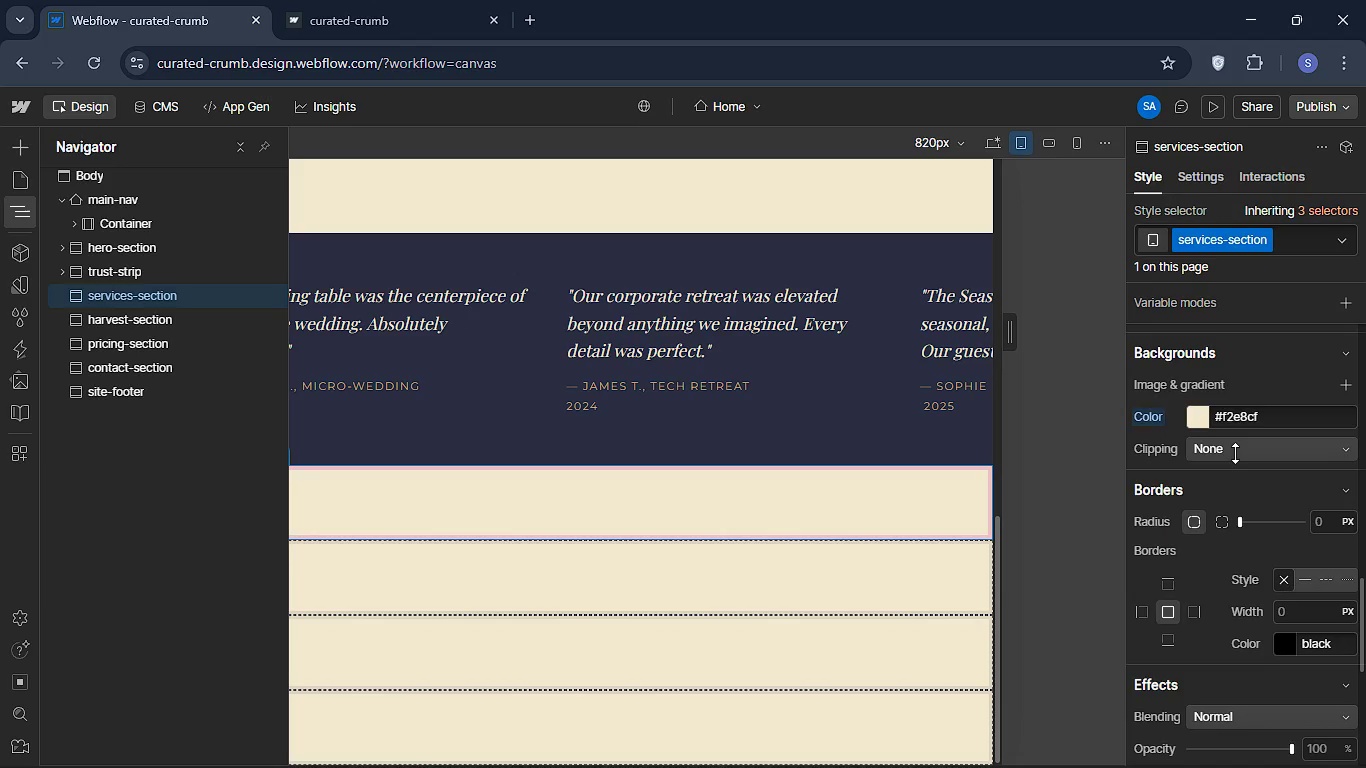 
wait(10.52)
 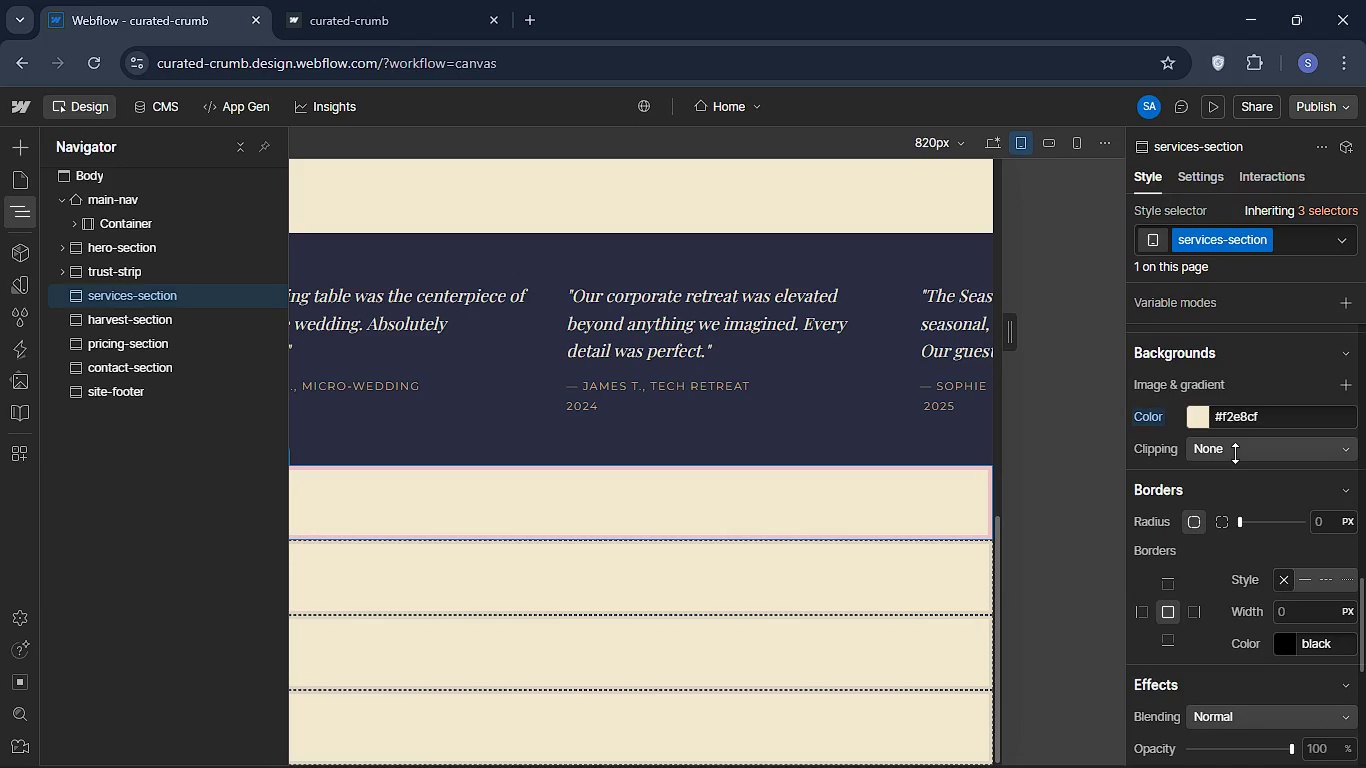 
mouse_move([1212, 456])
 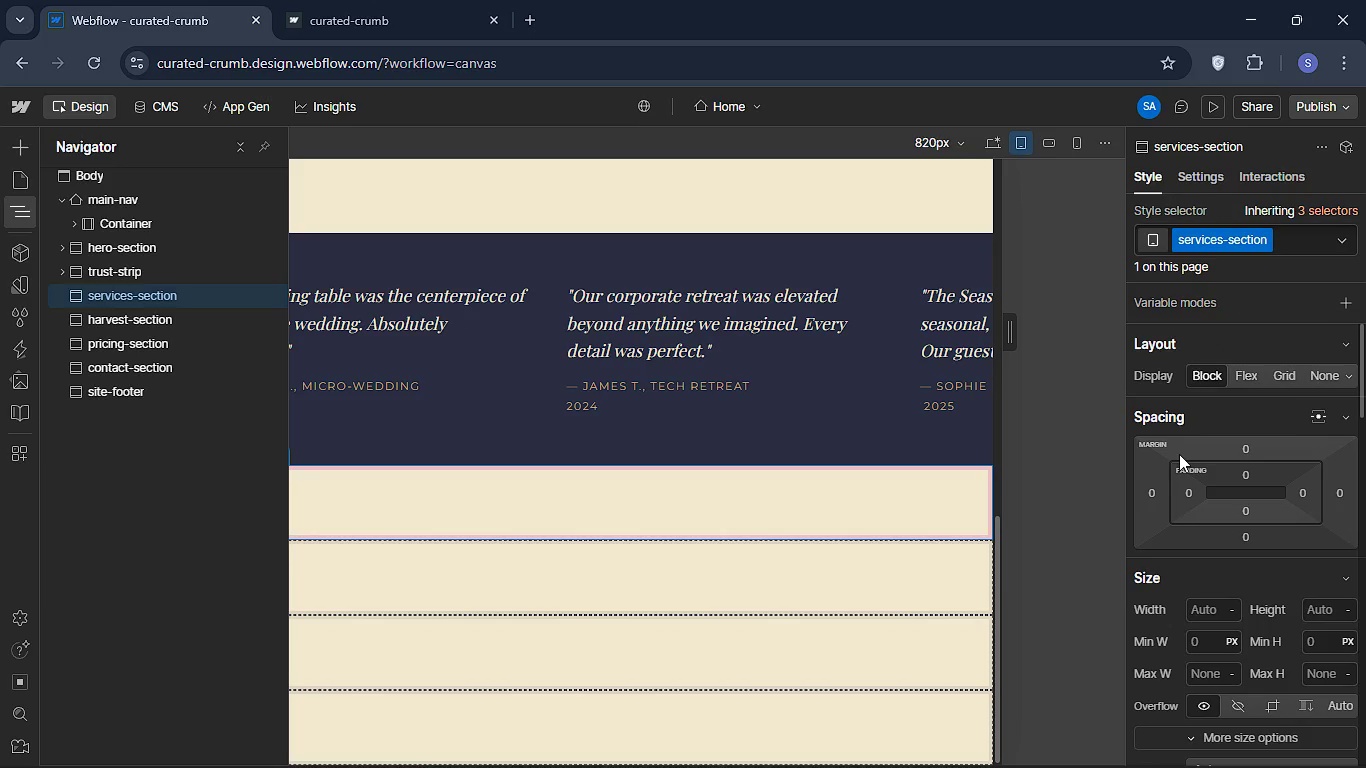 
mouse_move([1188, 430])
 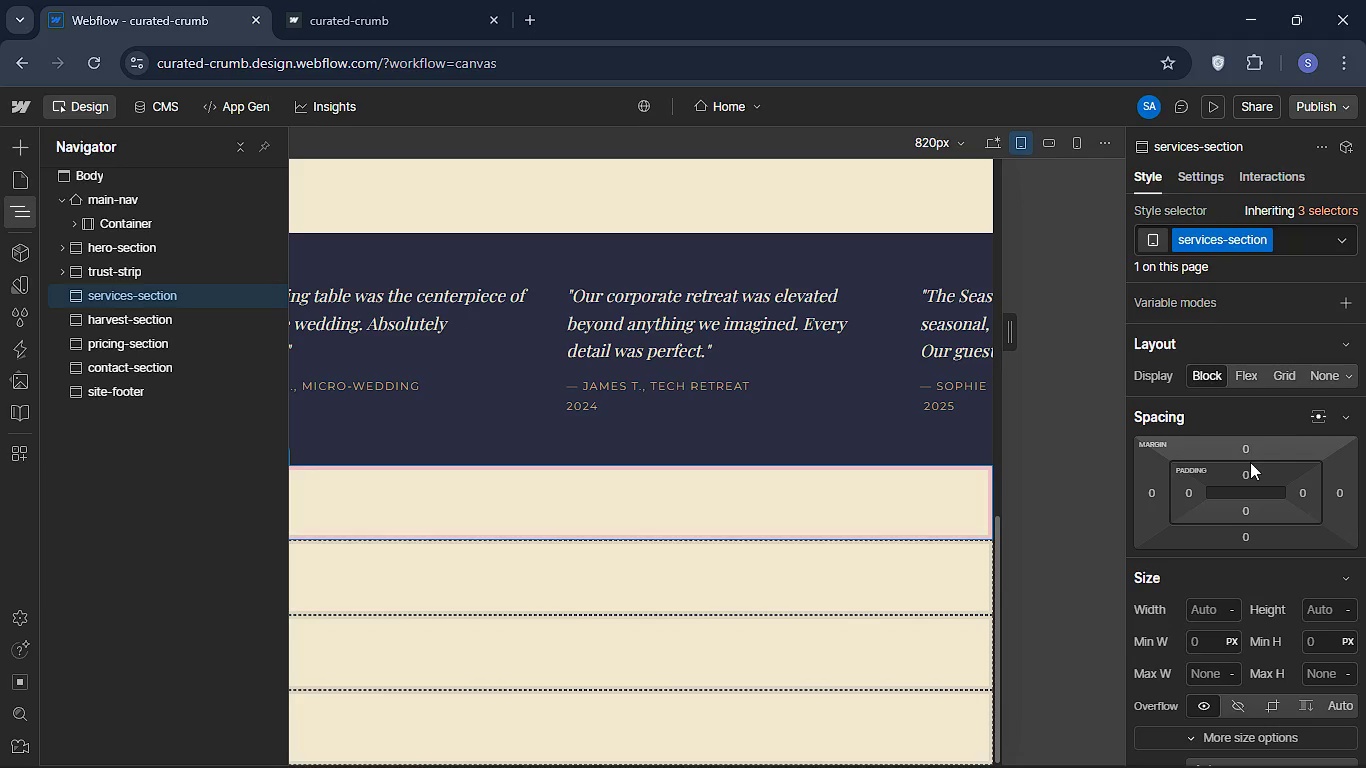 
left_click([1249, 469])
 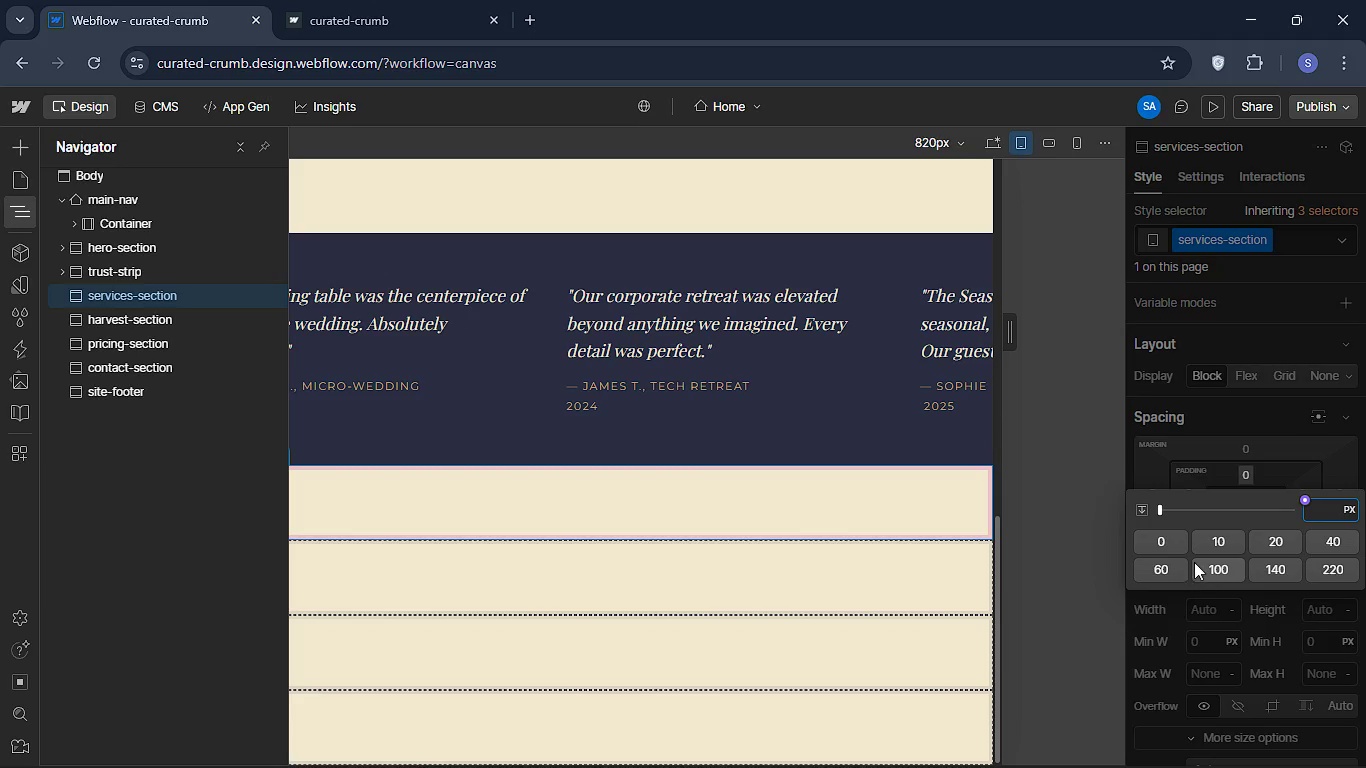 
left_click([1199, 562])
 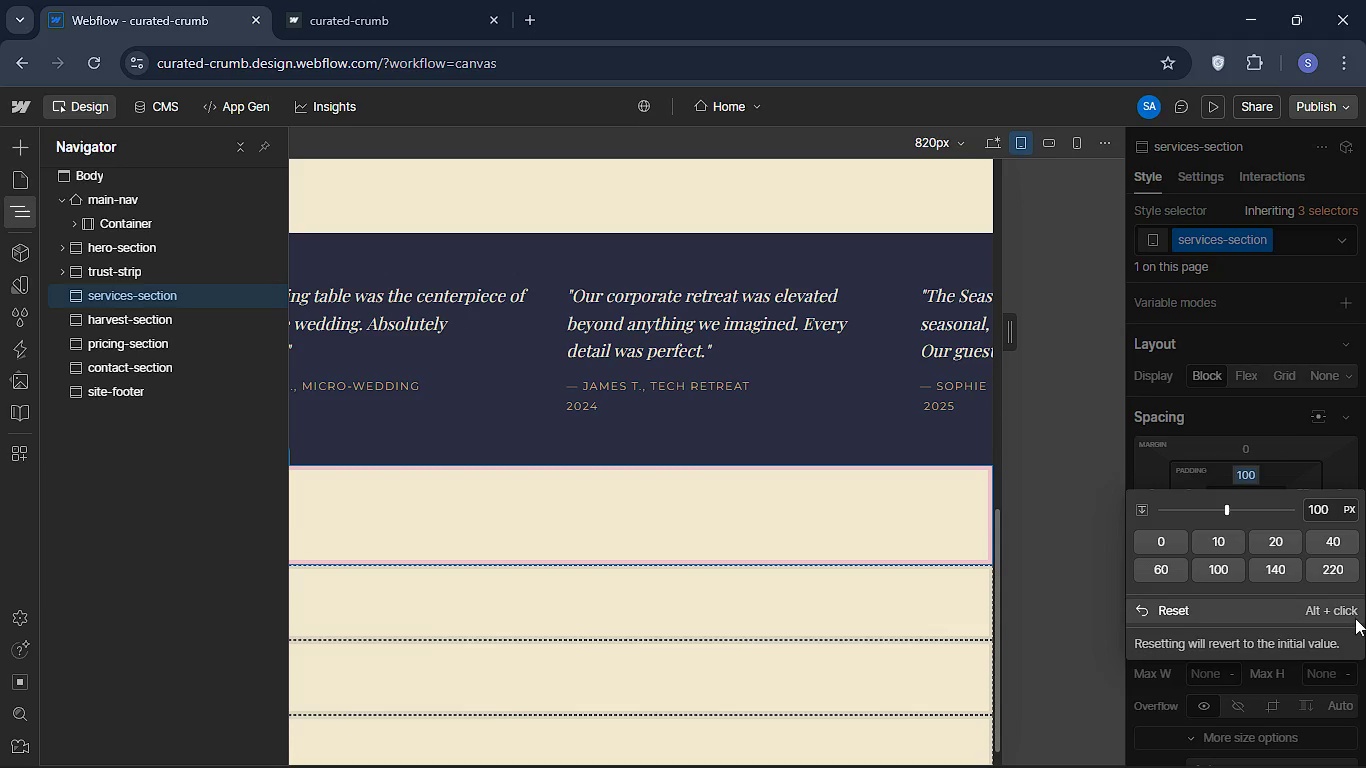 
left_click([1304, 457])
 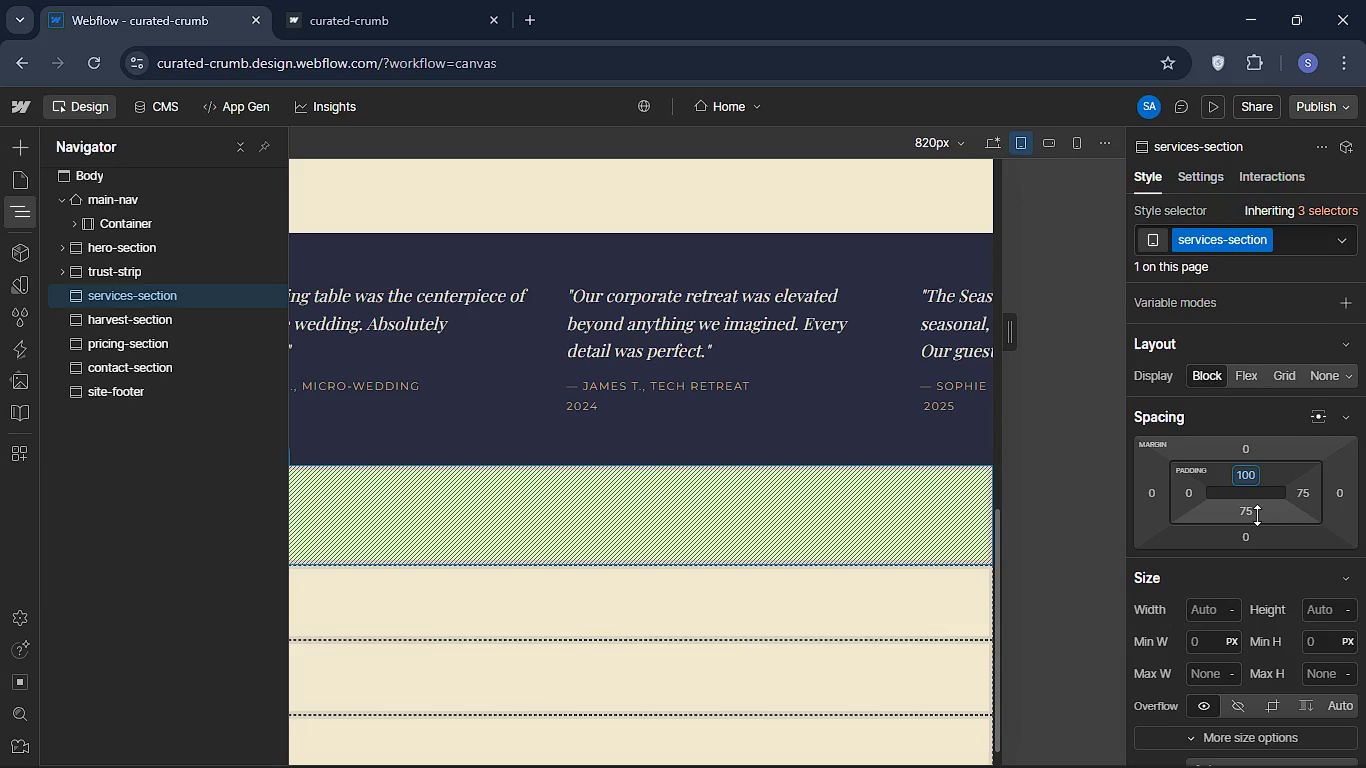 
left_click([1250, 512])
 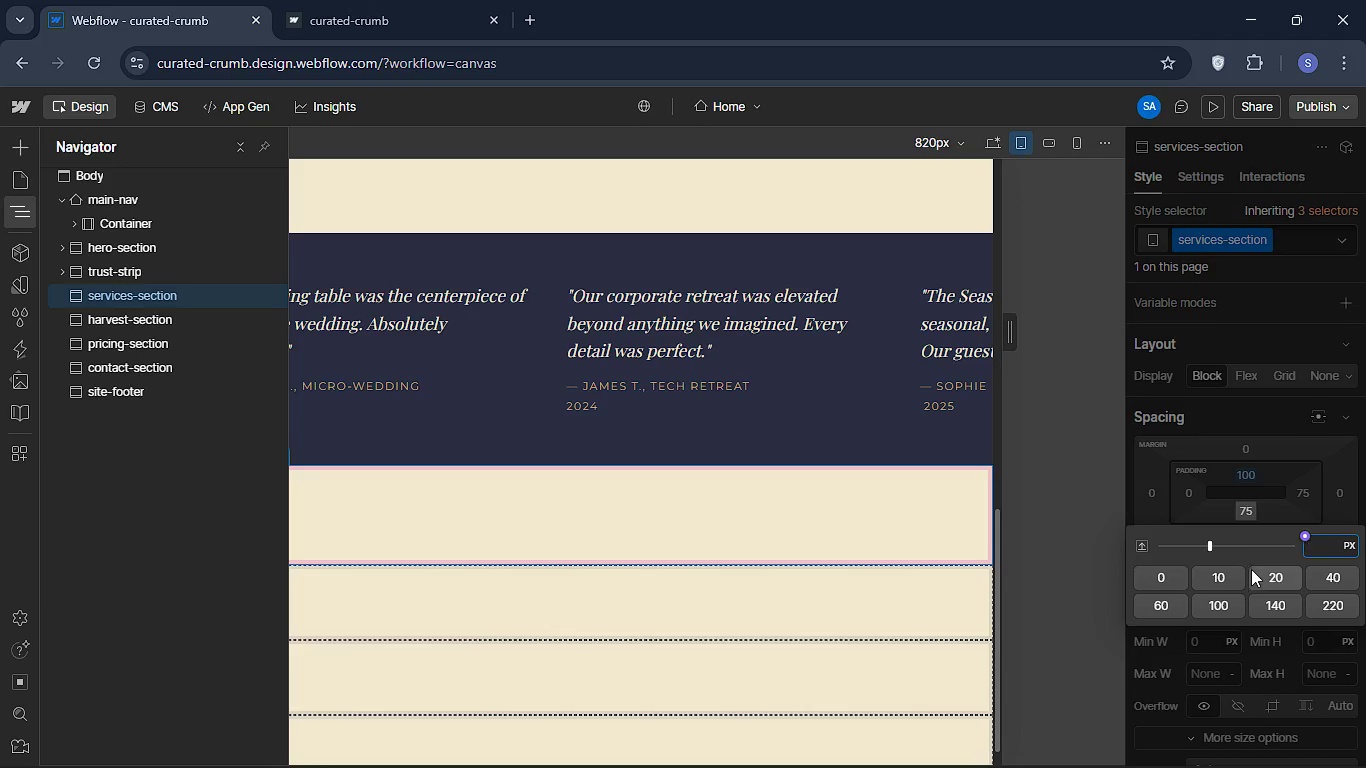 
left_click([1222, 605])
 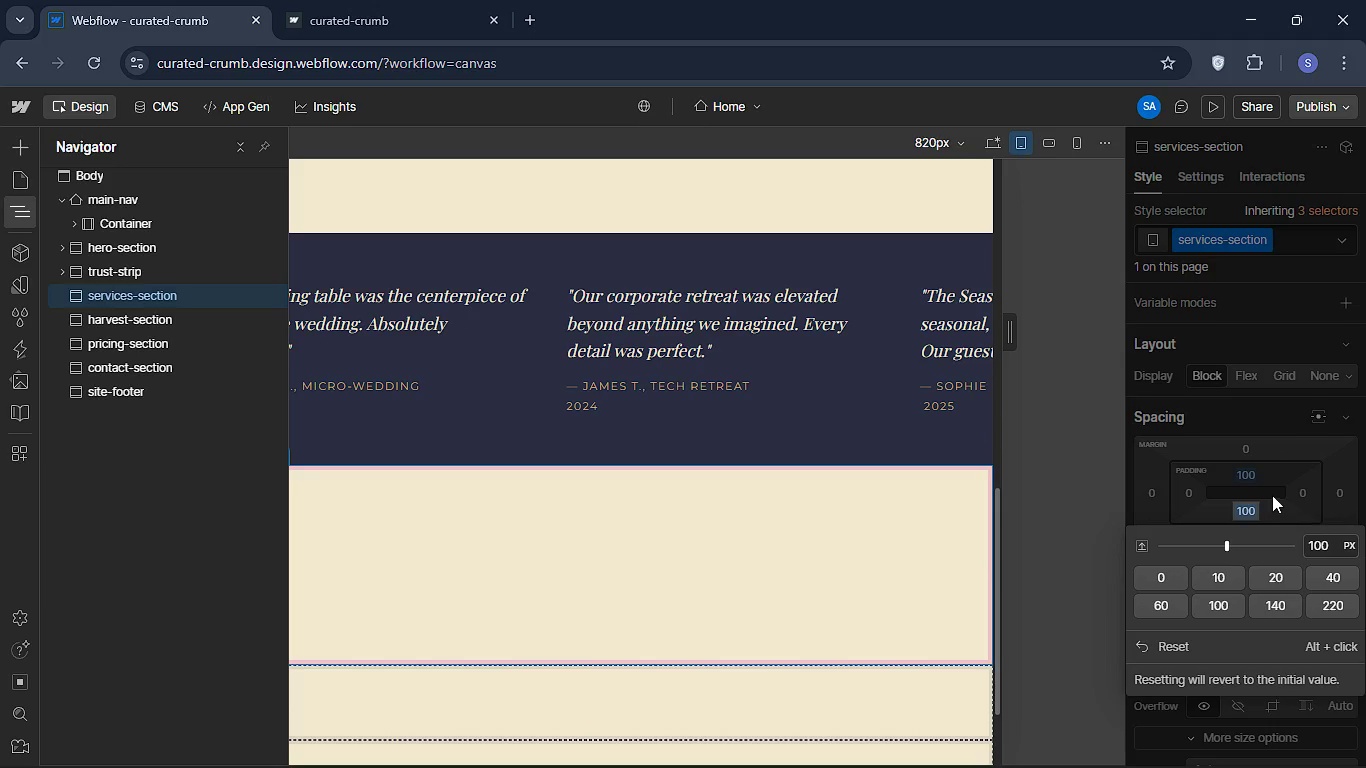 
left_click([1293, 481])
 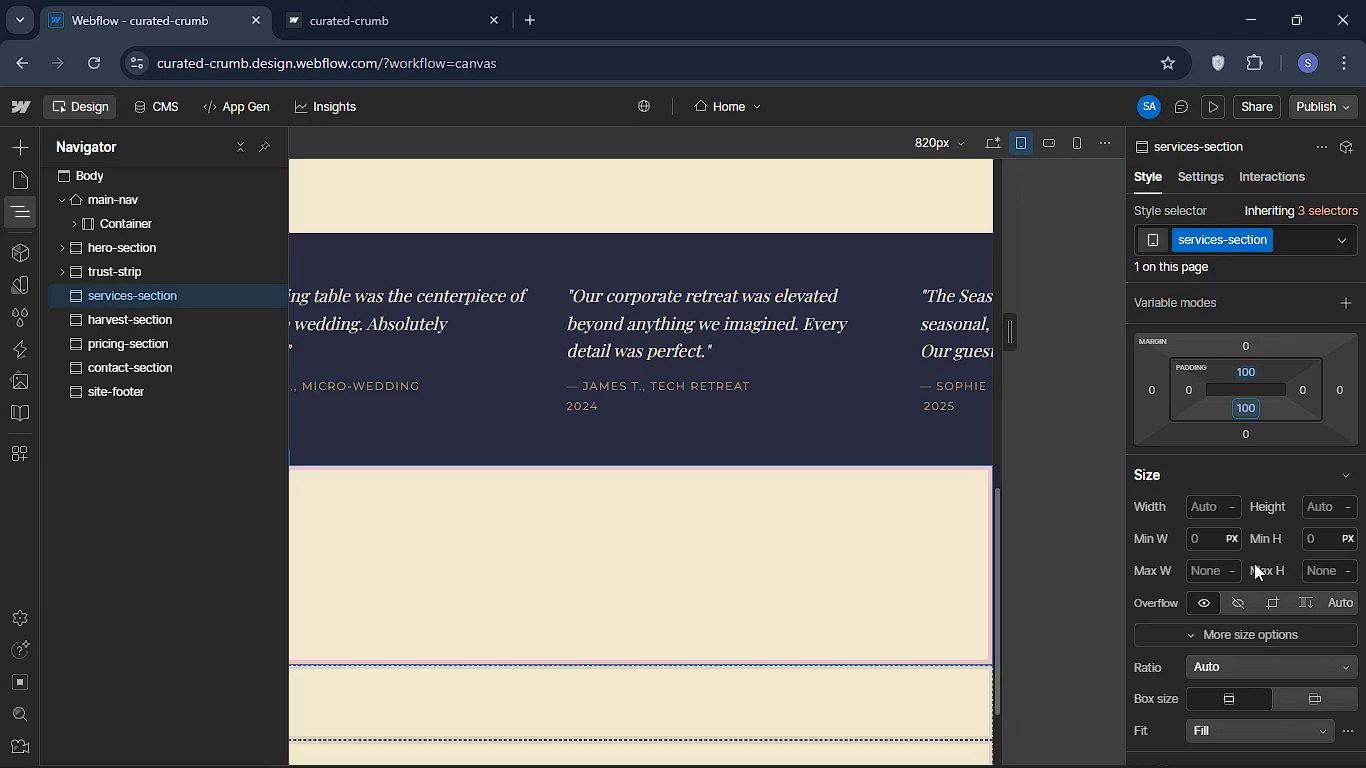 
wait(36.02)
 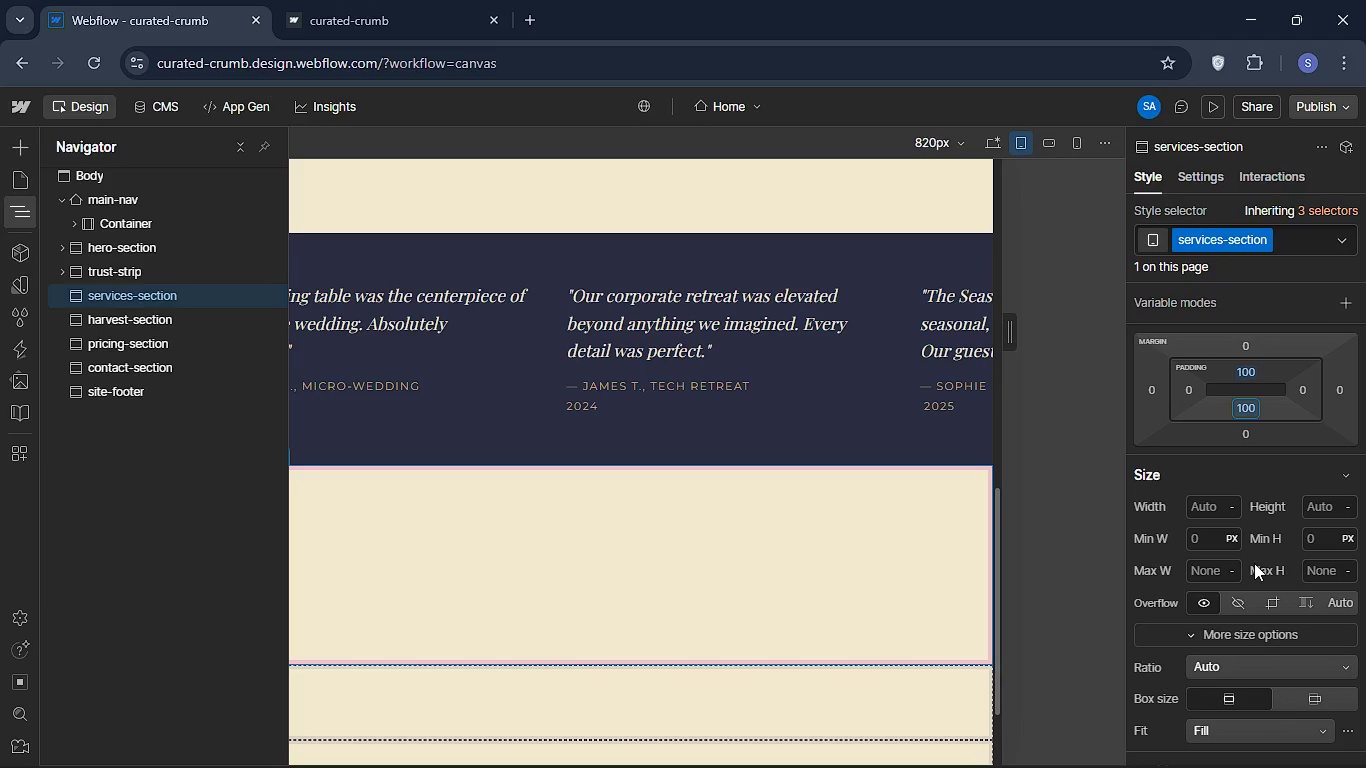 
left_click([20, 150])
 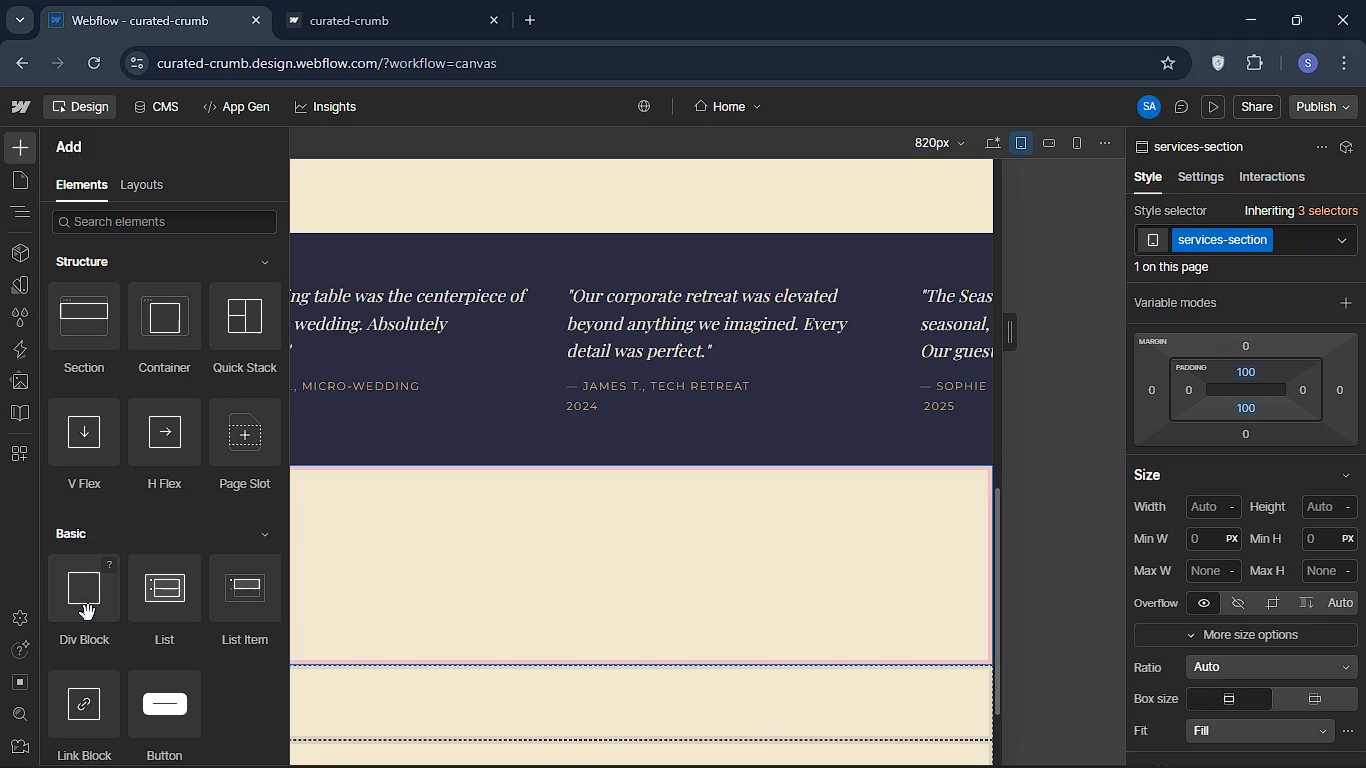 
left_click_drag(start_coordinate=[87, 615], to_coordinate=[154, 570])
 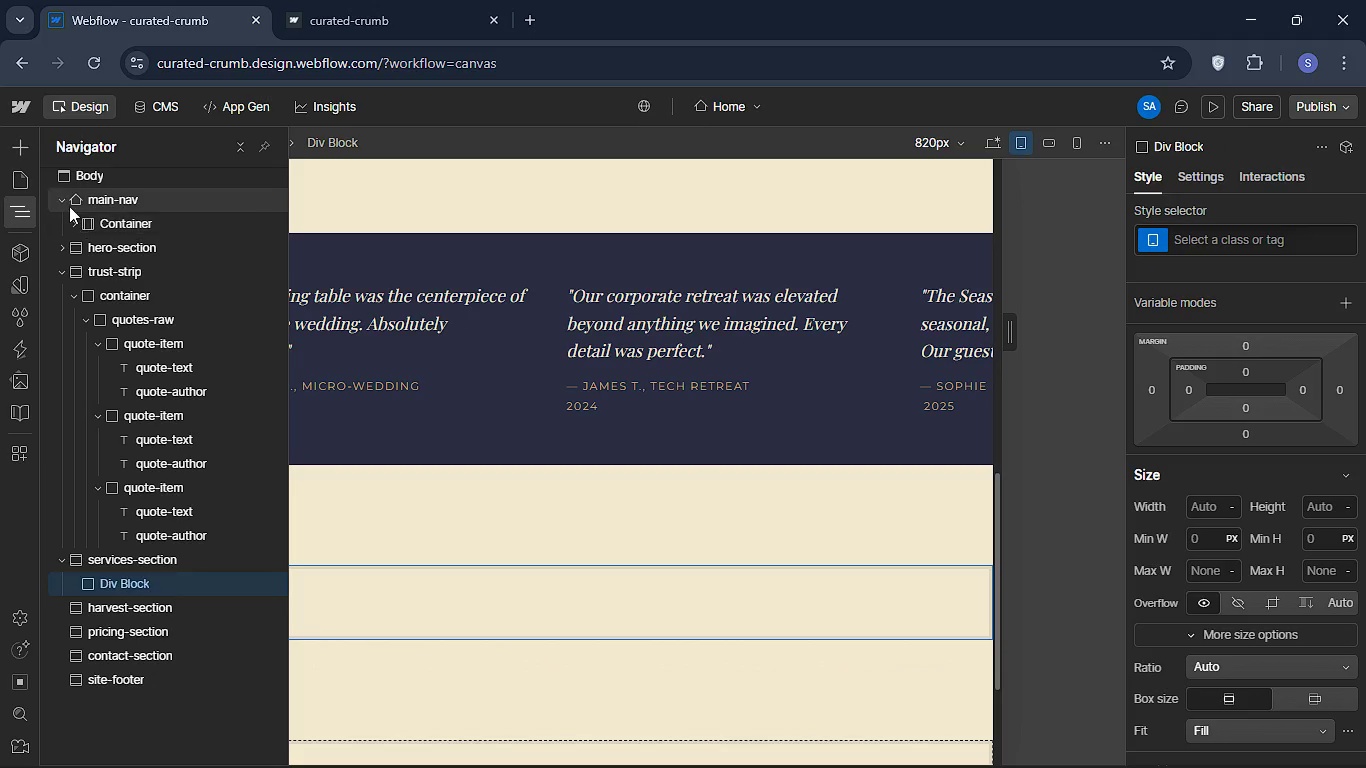 
left_click([64, 196])
 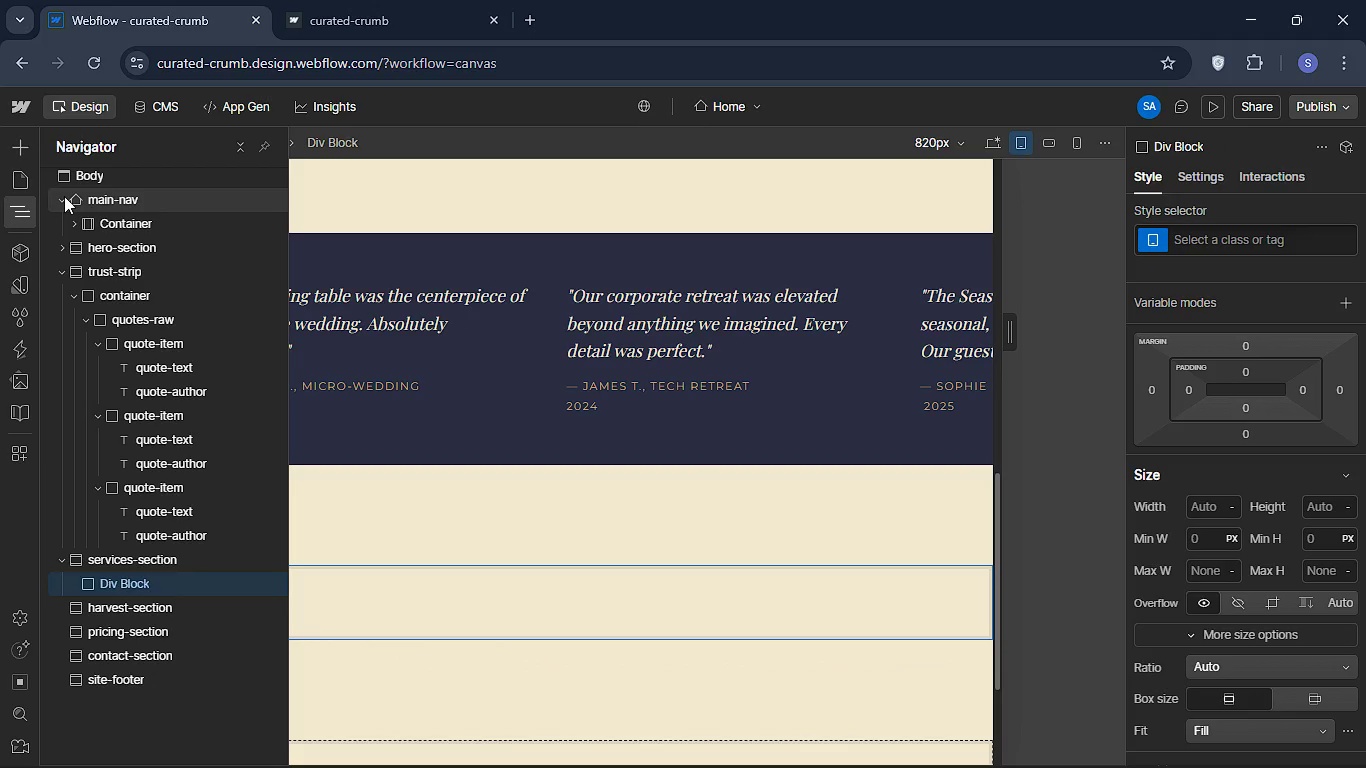 
mouse_move([59, 220])
 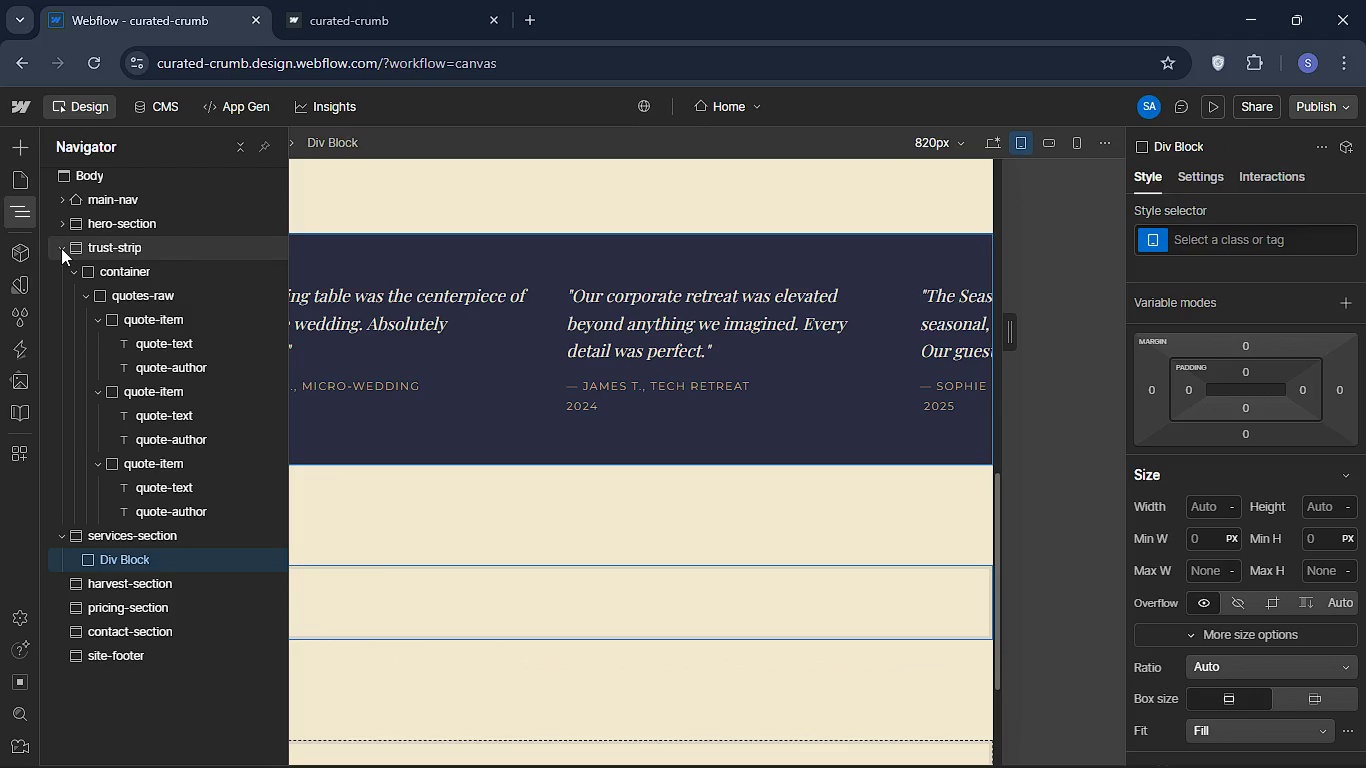 
left_click([61, 248])
 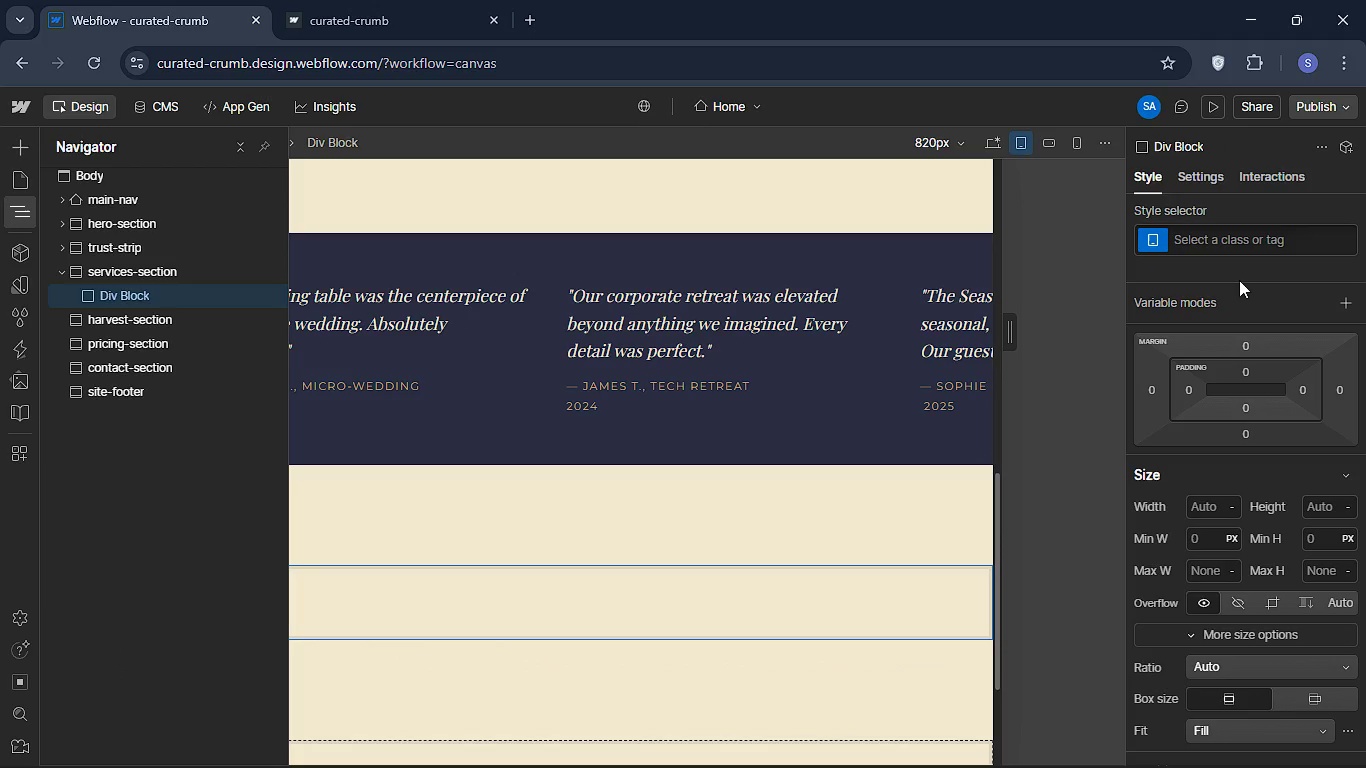 
left_click([1239, 245])
 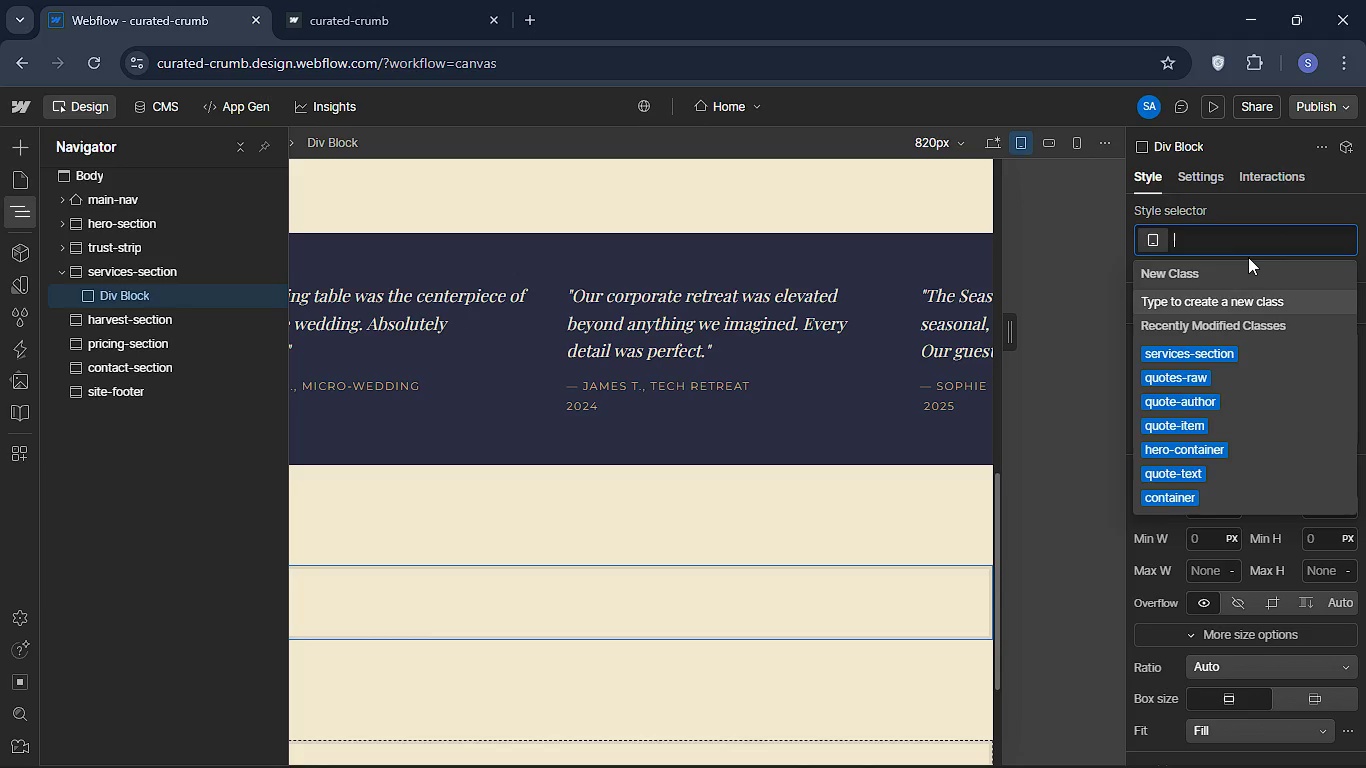 
type(con)
 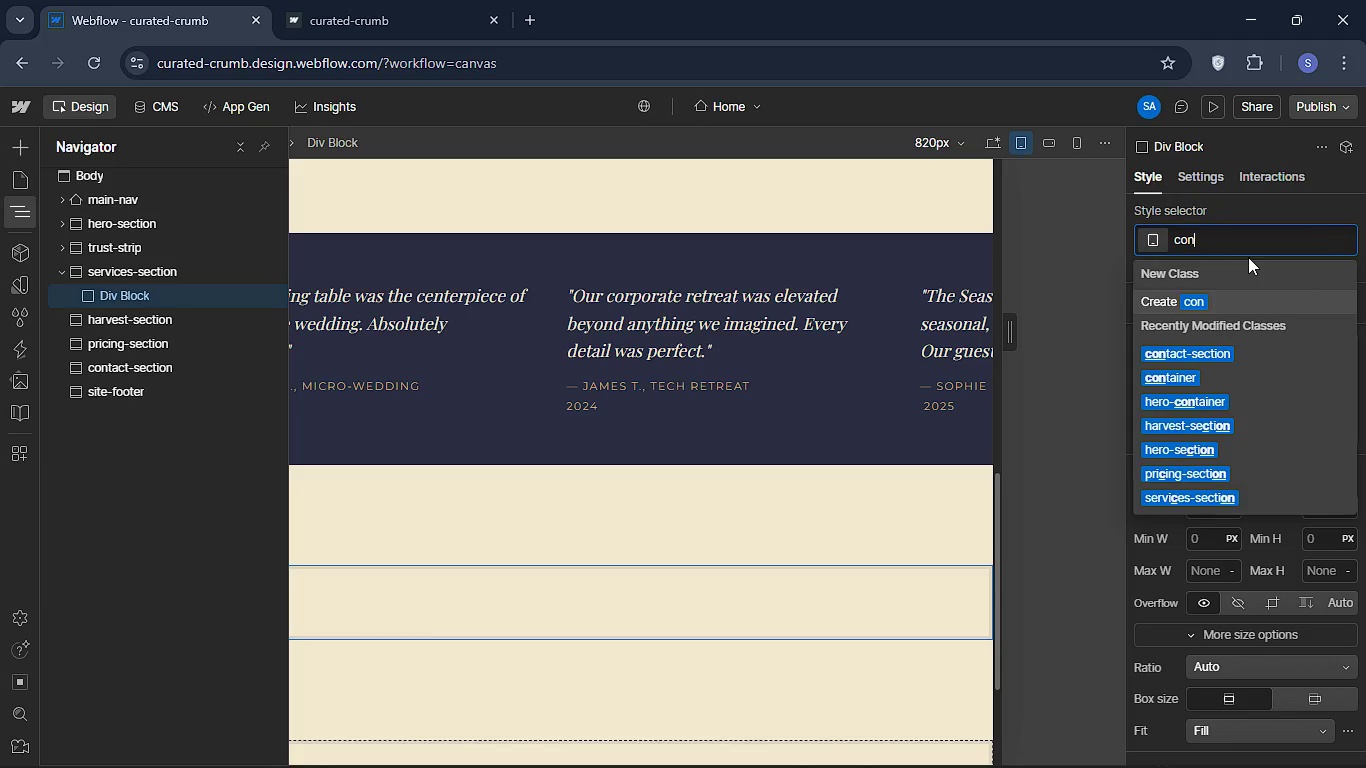 
left_click_drag(start_coordinate=[1248, 257], to_coordinate=[1209, 186])
 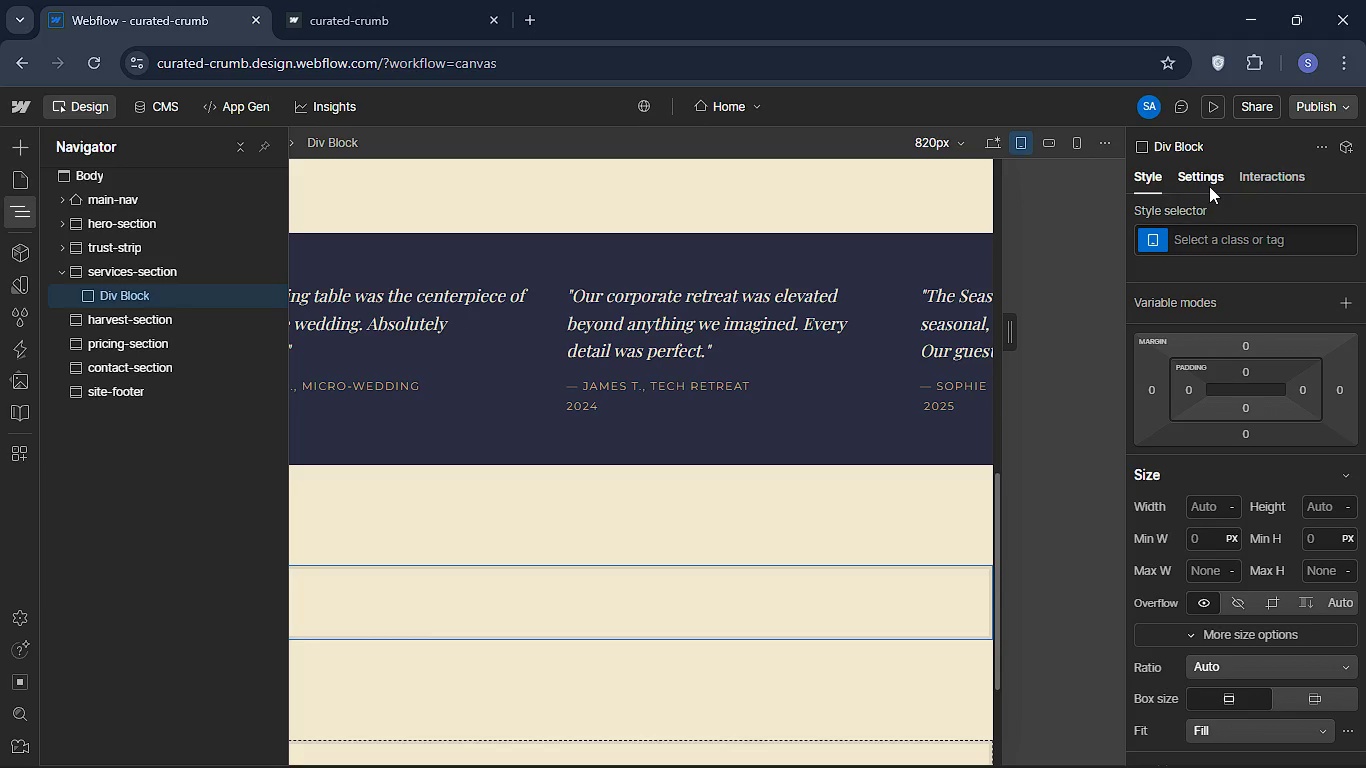 
type(tai)
 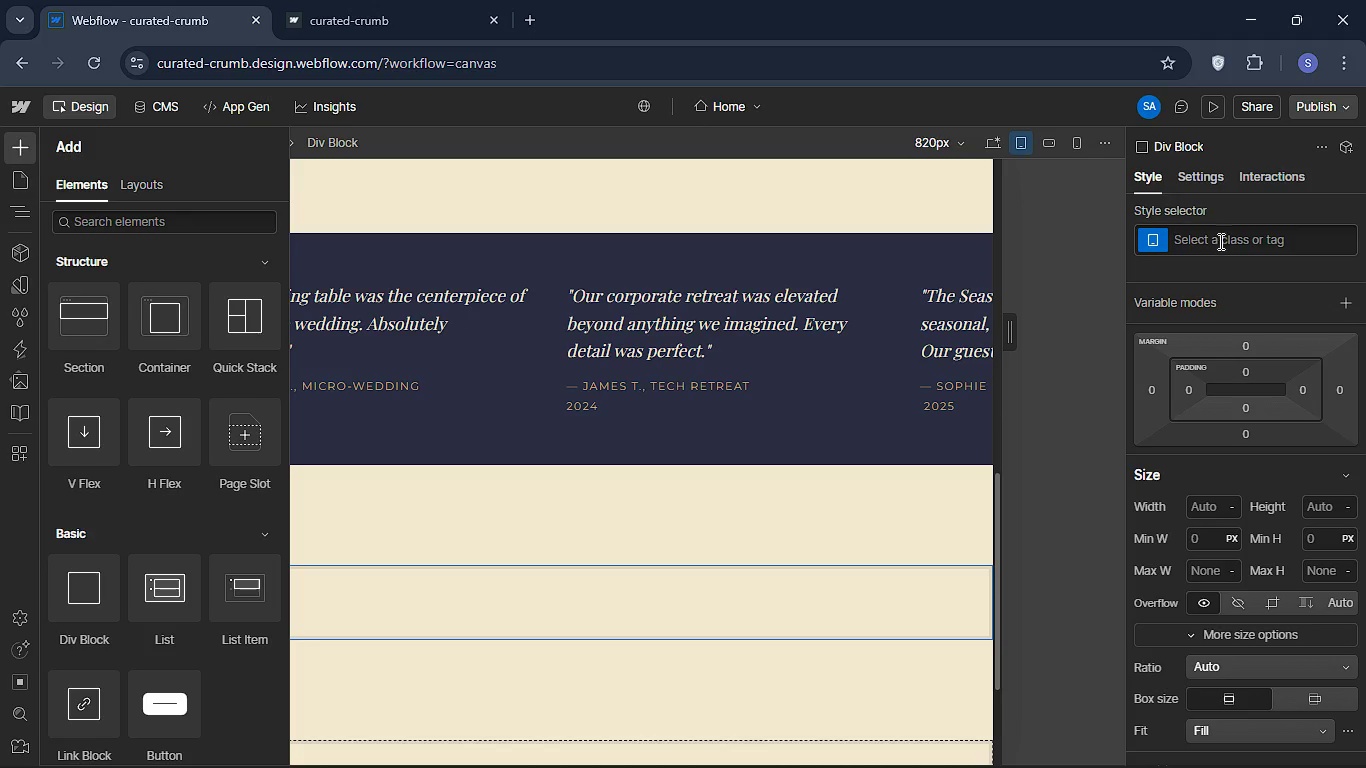 
left_click([1221, 236])
 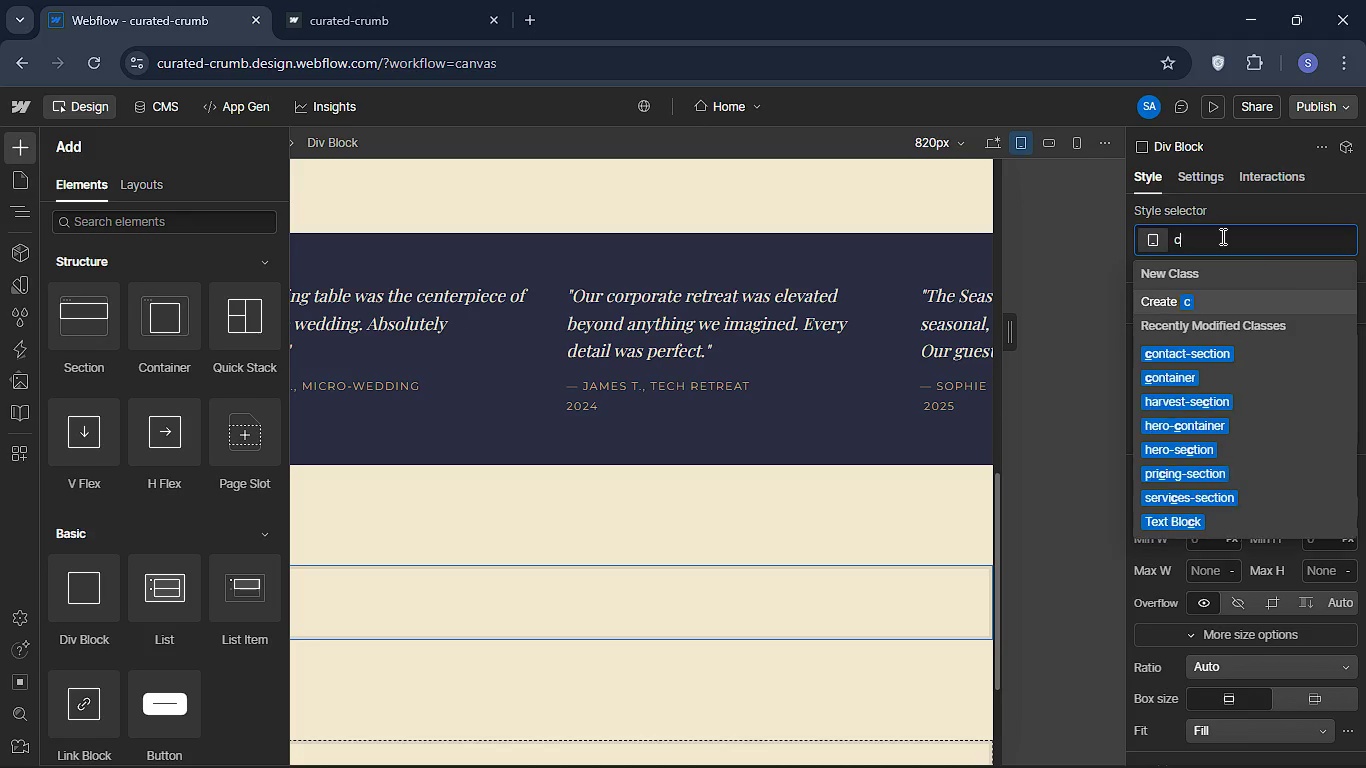 
type(conta)
 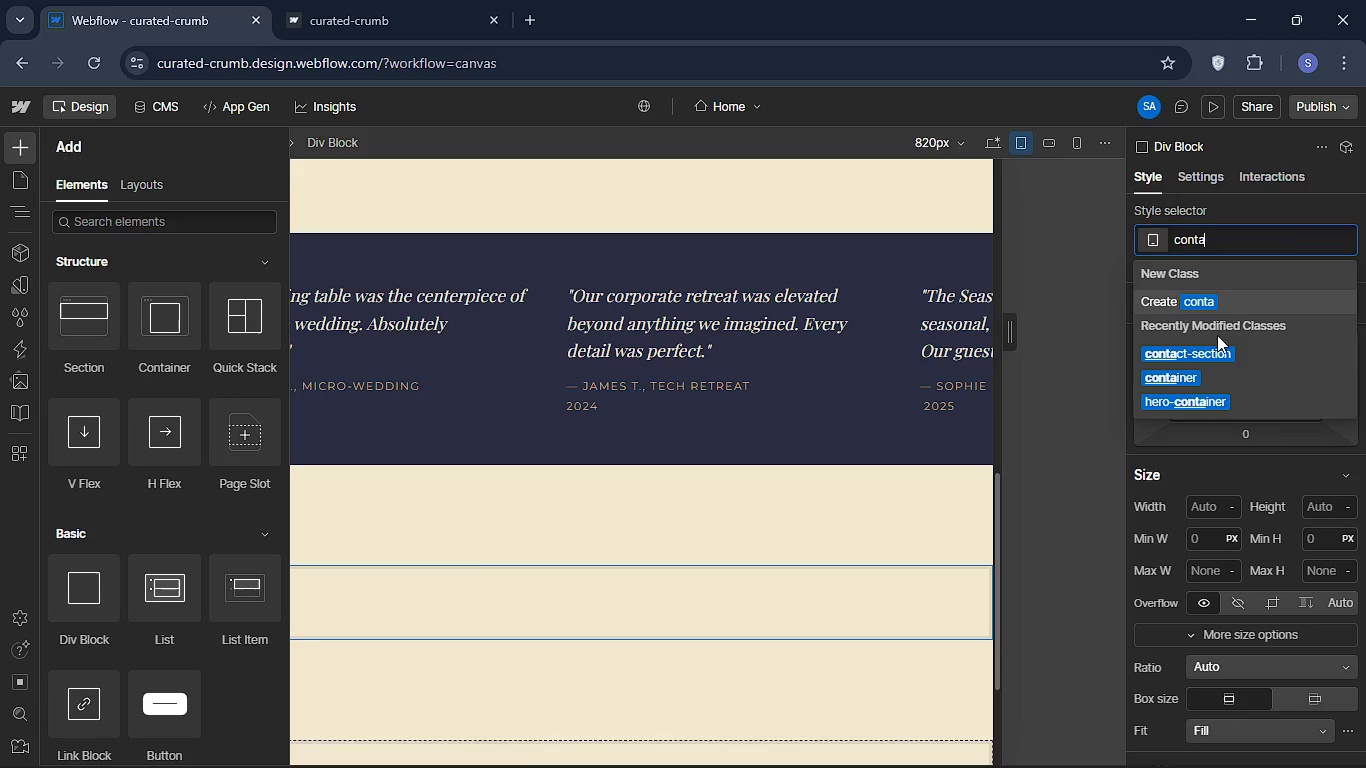 
left_click([1175, 378])
 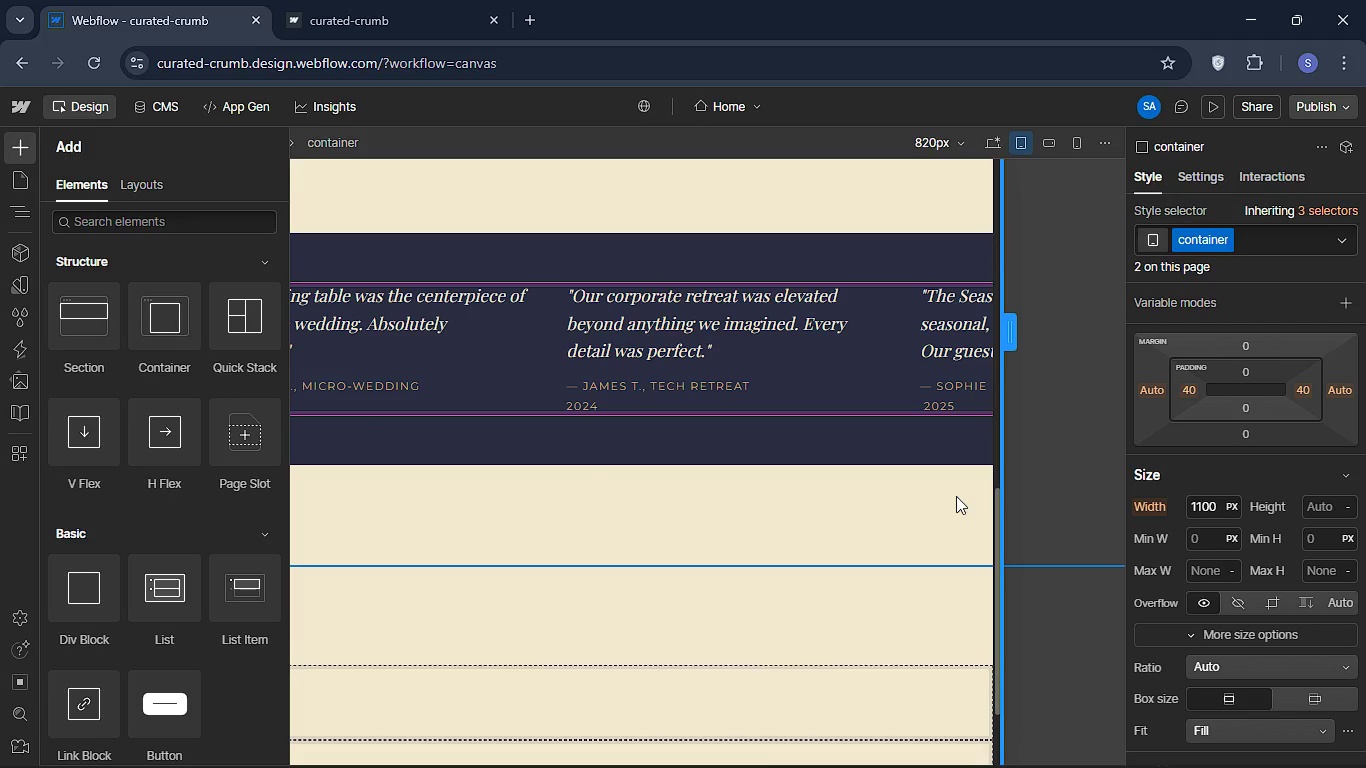 
scroll: coordinate [1070, 357], scroll_direction: up, amount: 33.0
 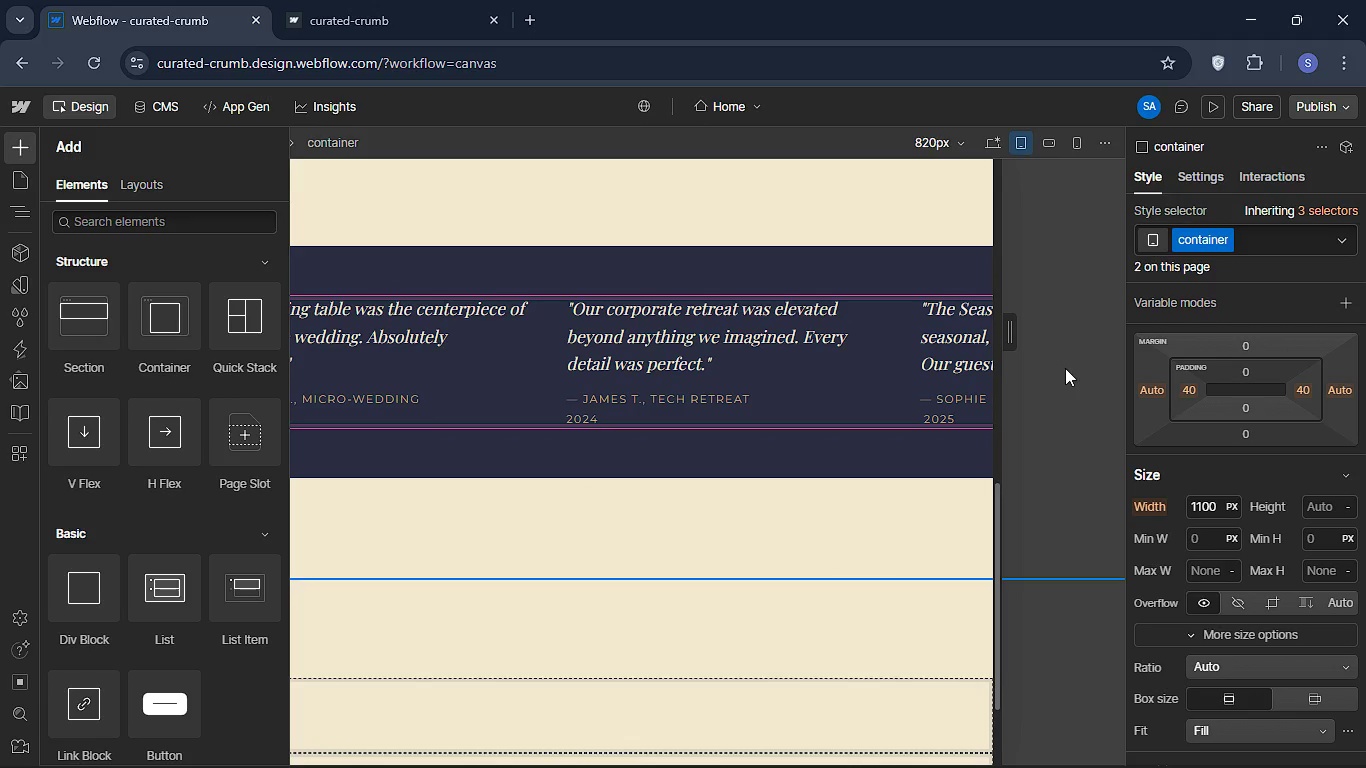 
wait(21.33)
 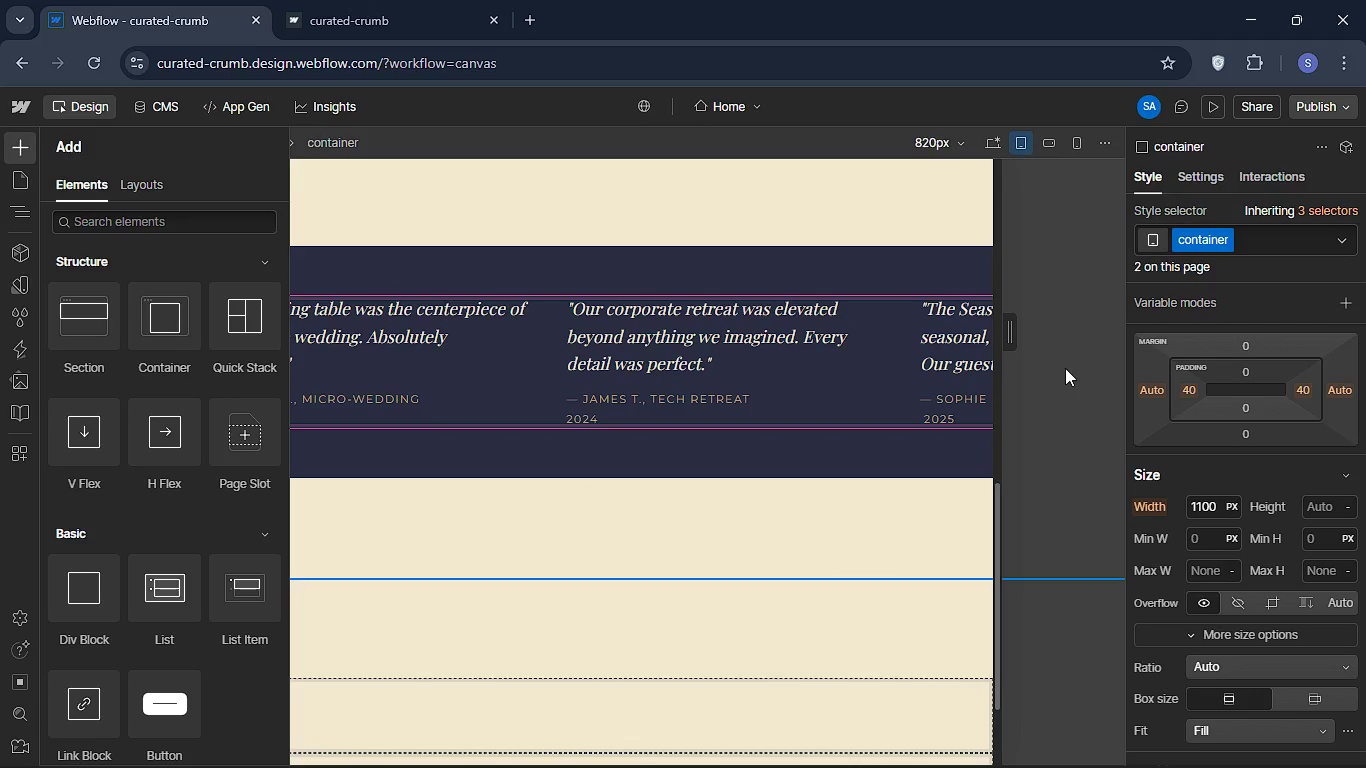 
left_click([10, 145])
 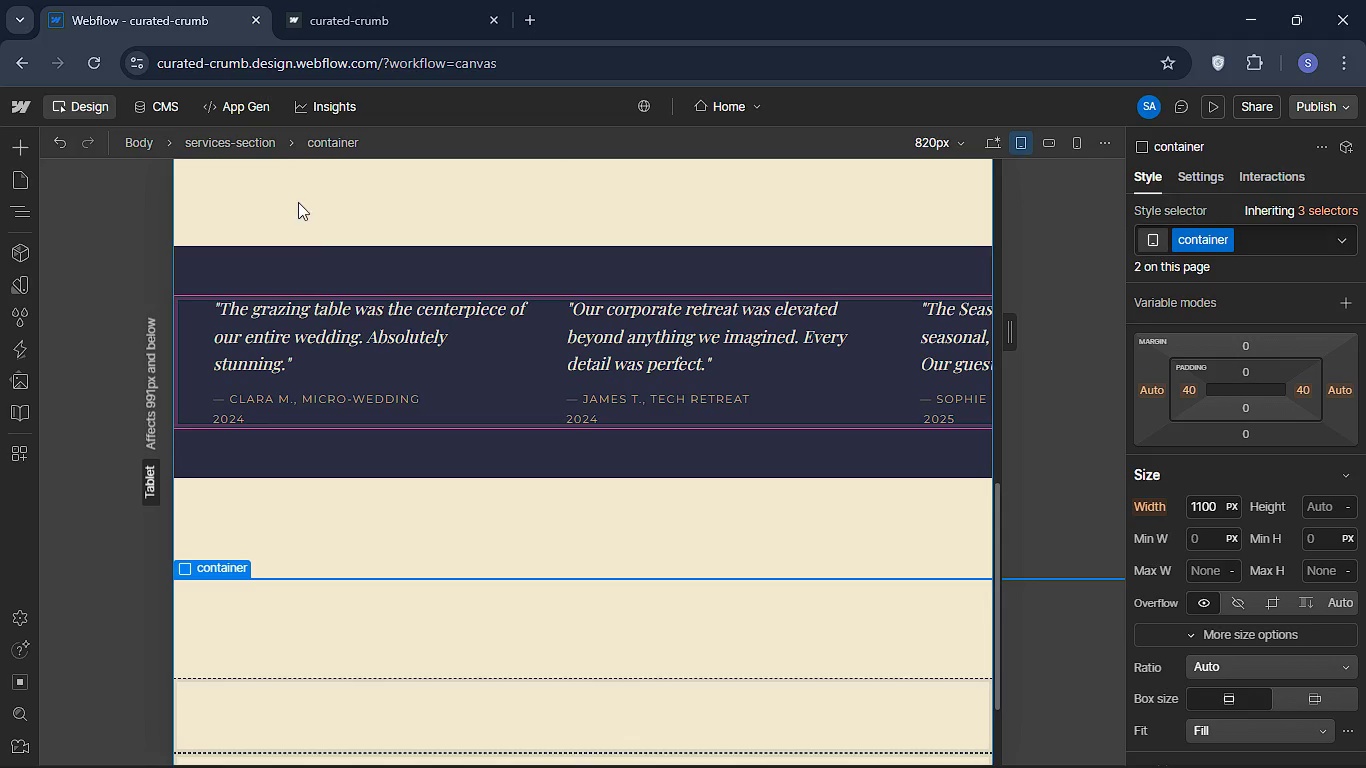 
scroll: coordinate [298, 202], scroll_direction: up, amount: 10.0
 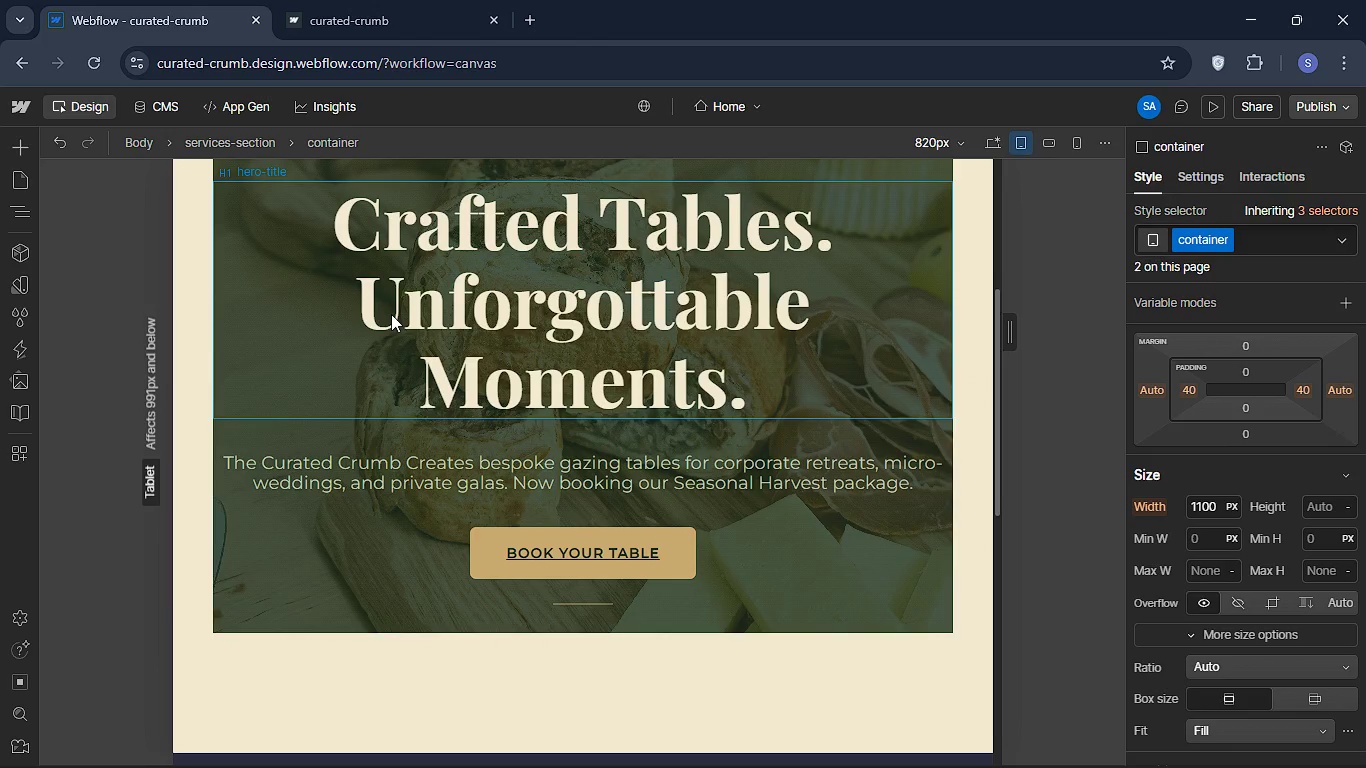 
wait(8.32)
 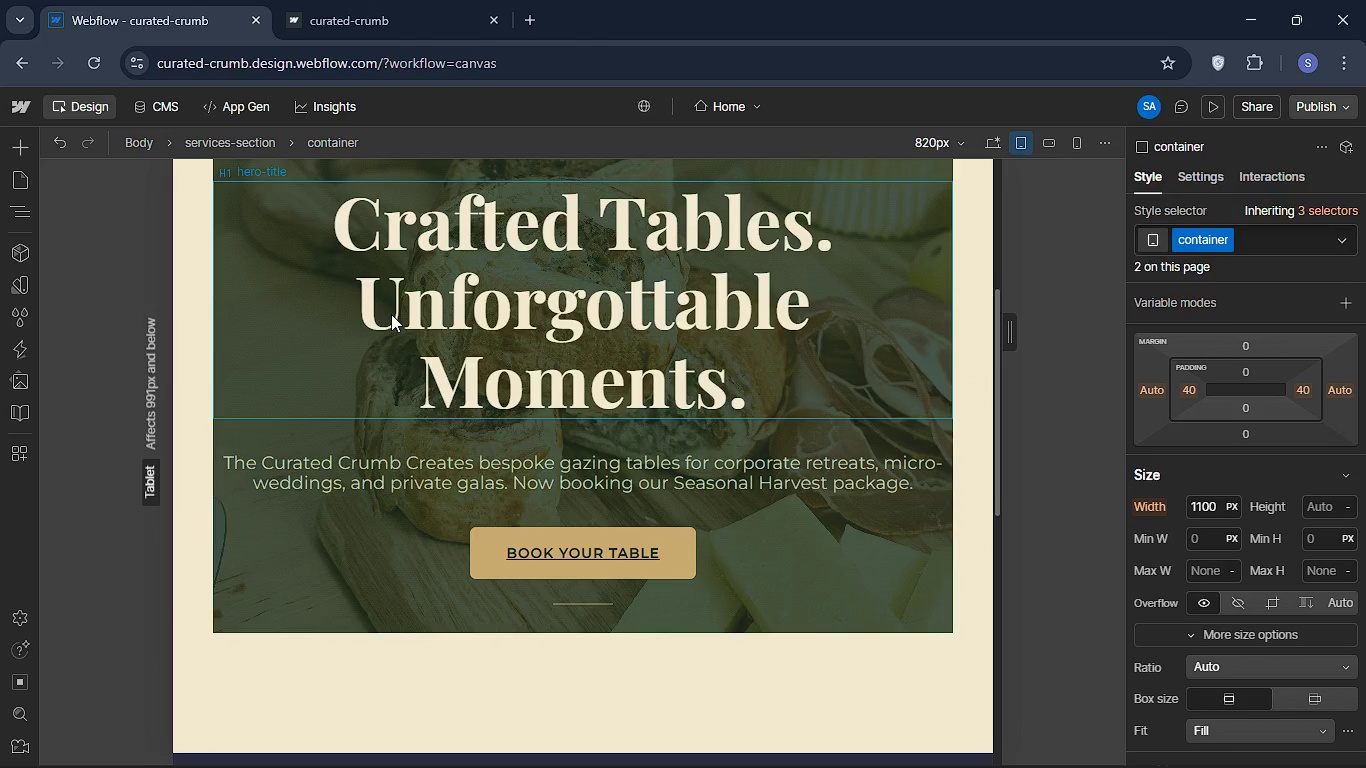 
left_click([999, 133])
 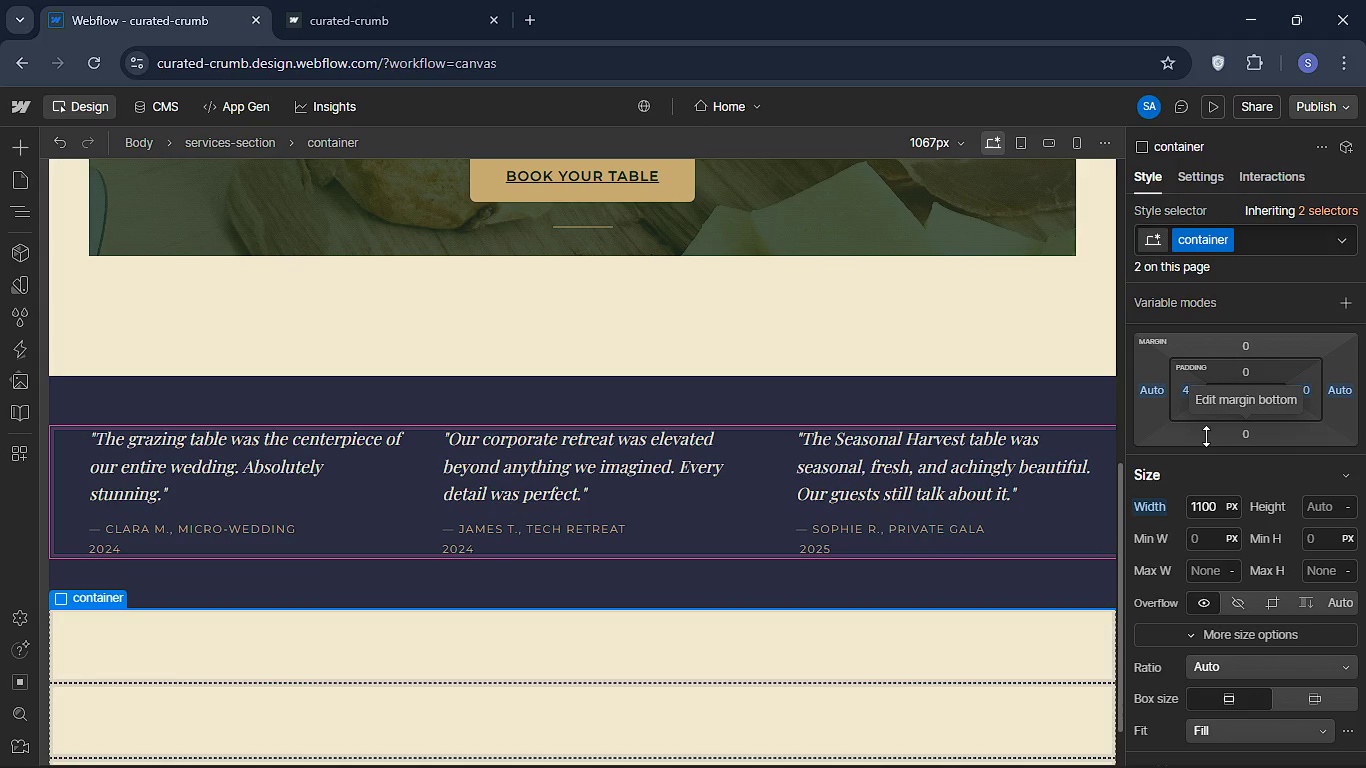 
wait(24.72)
 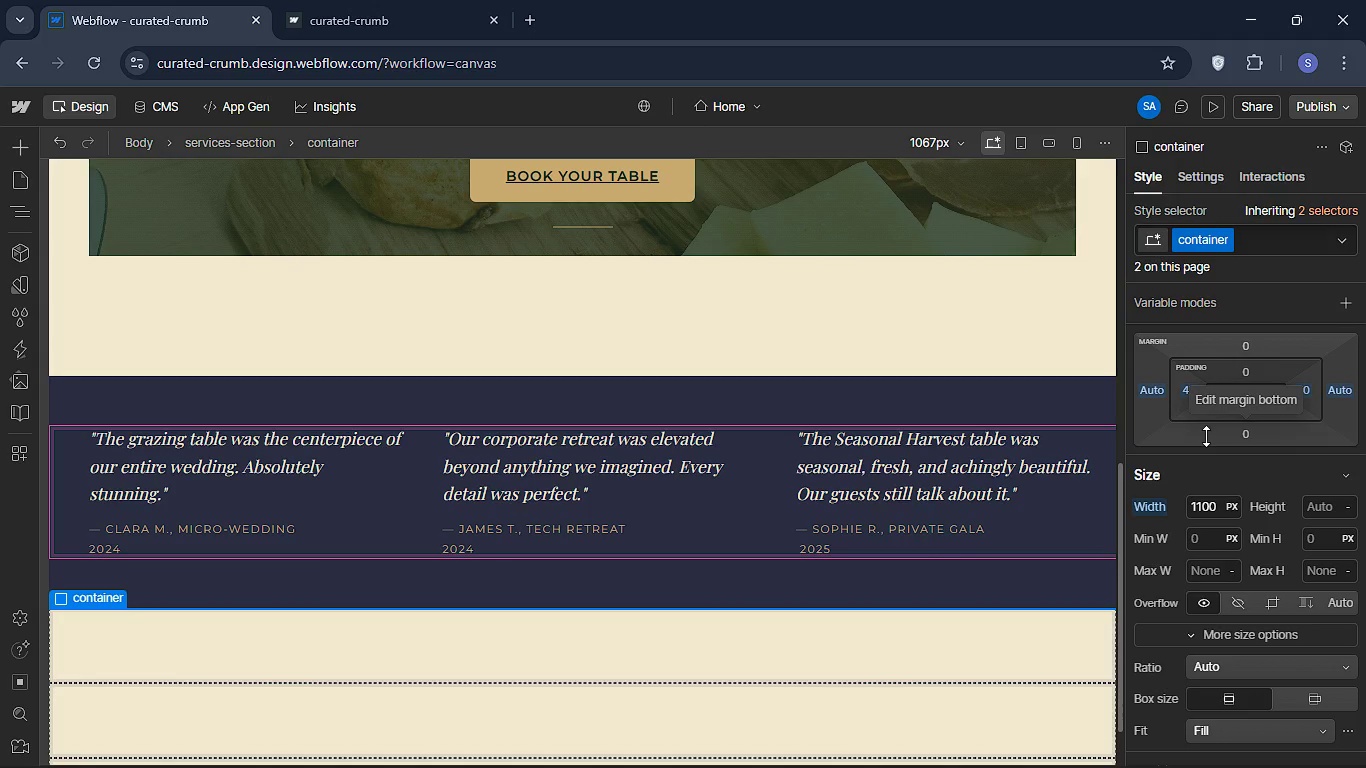 
left_click([27, 205])
 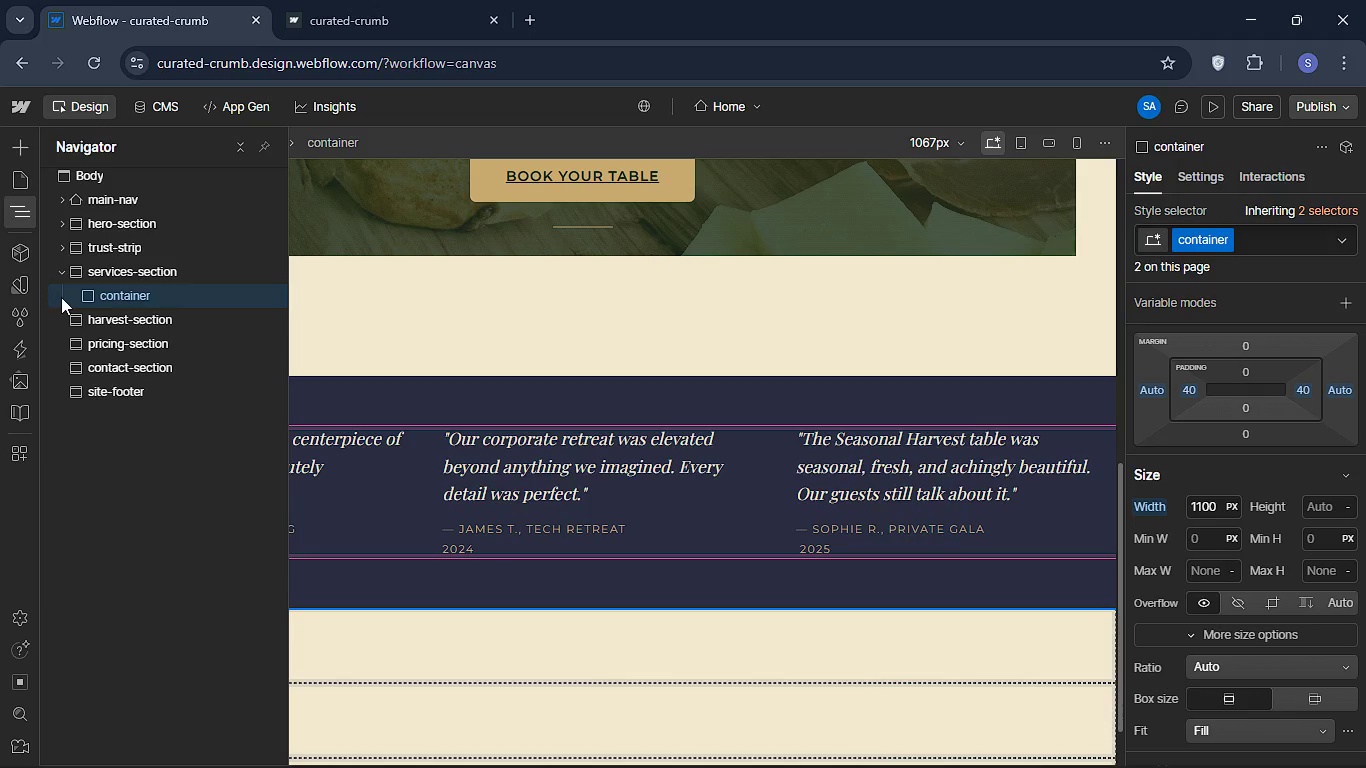 
wait(13.2)
 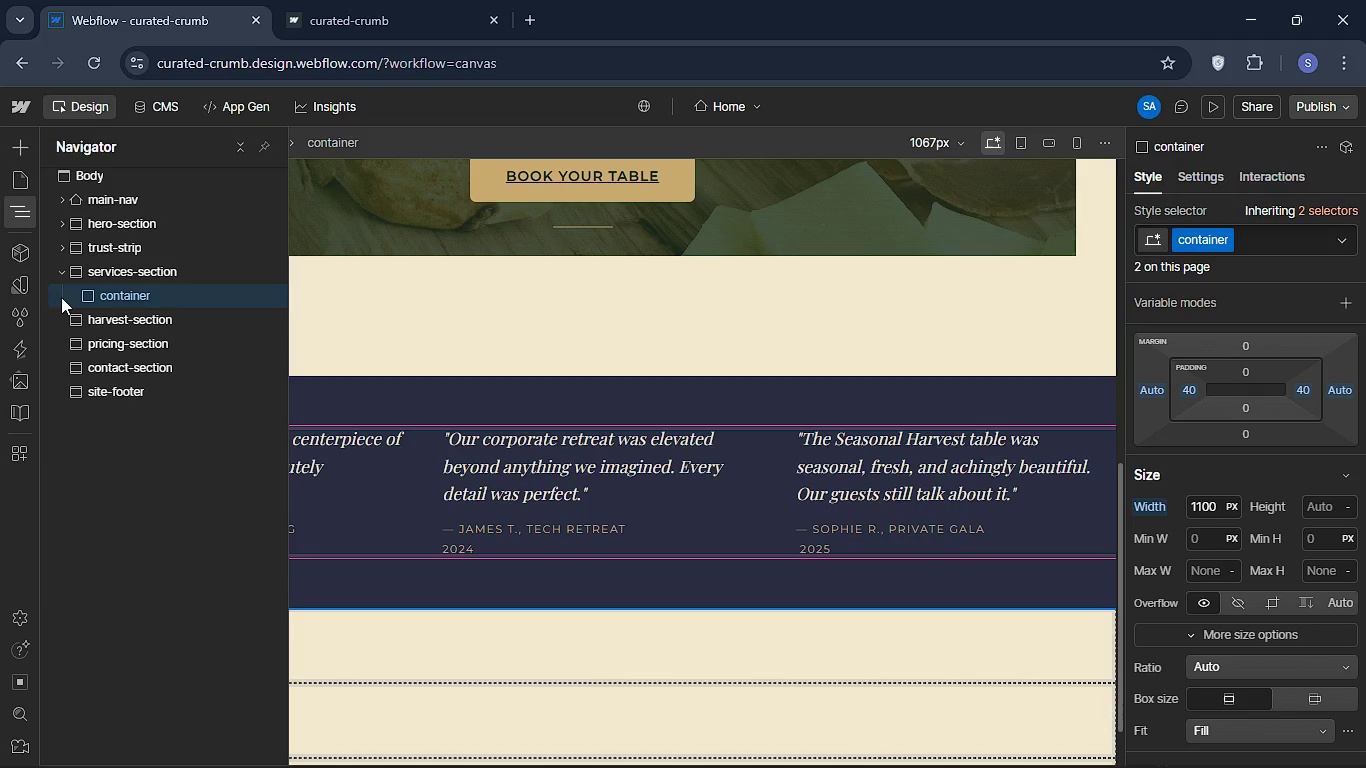 
key(A)
 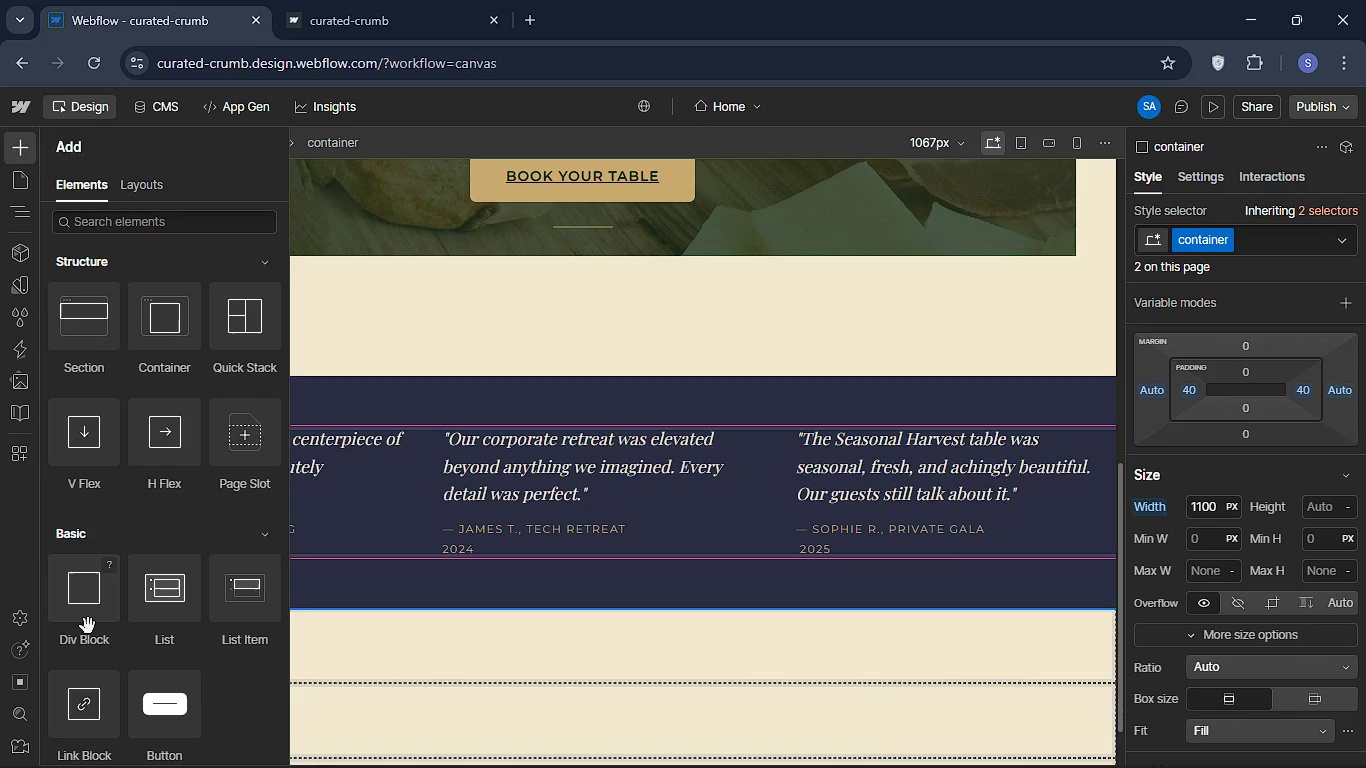 
left_click_drag(start_coordinate=[78, 597], to_coordinate=[153, 565])
 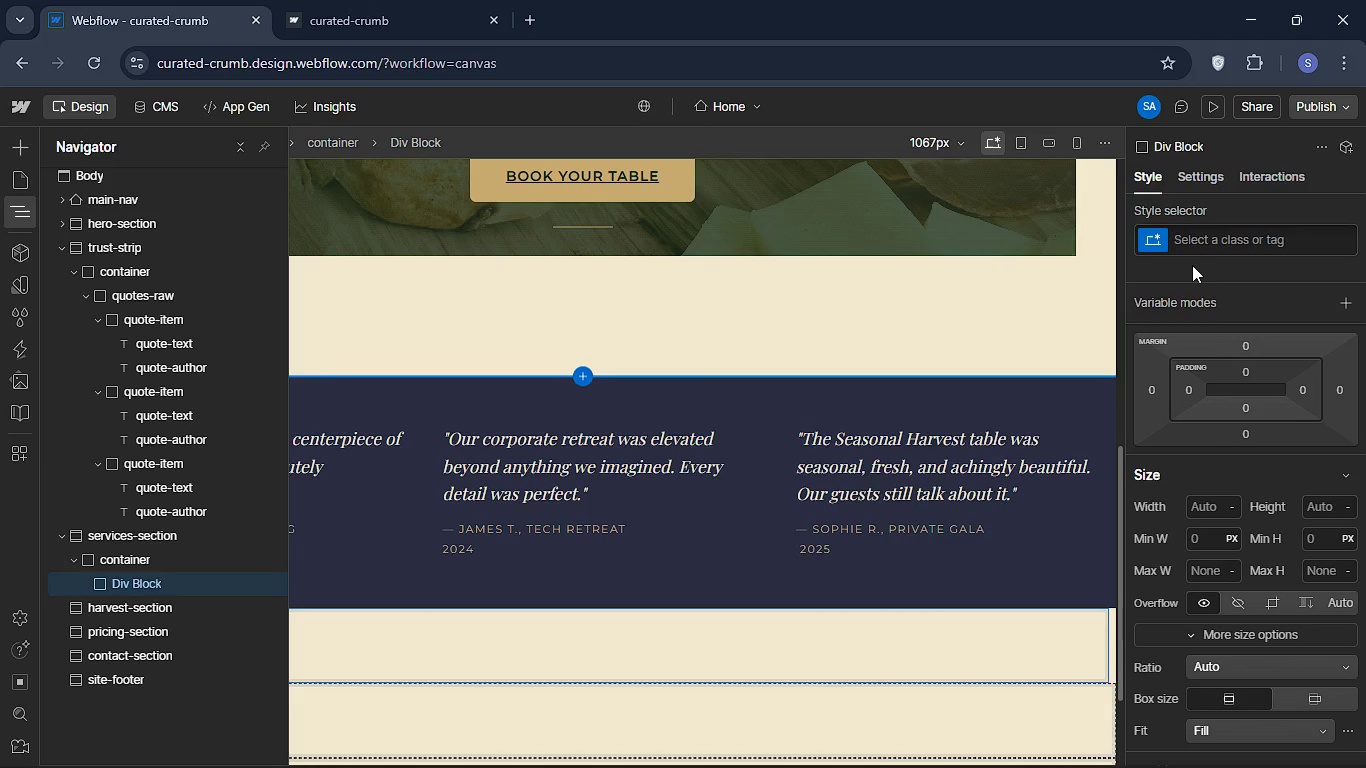 
wait(10.42)
 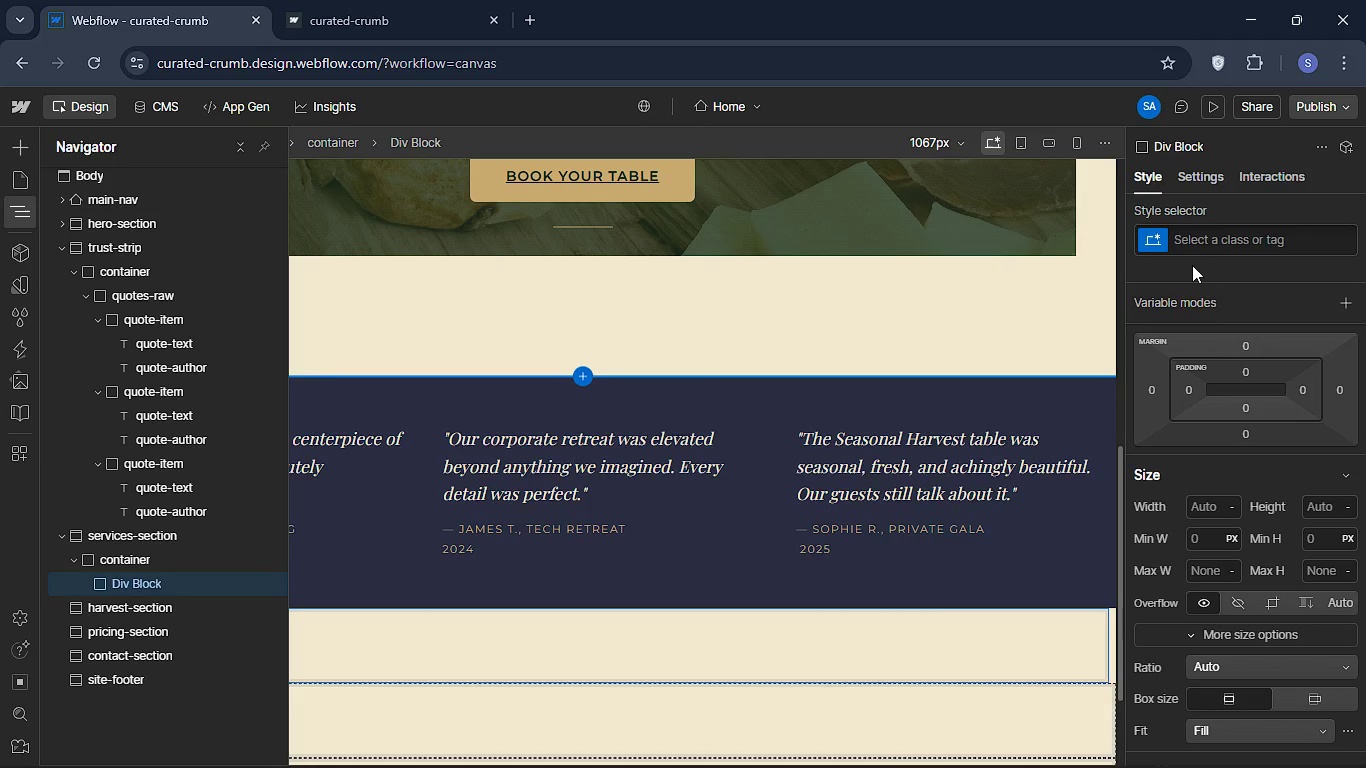 
left_click([1199, 246])
 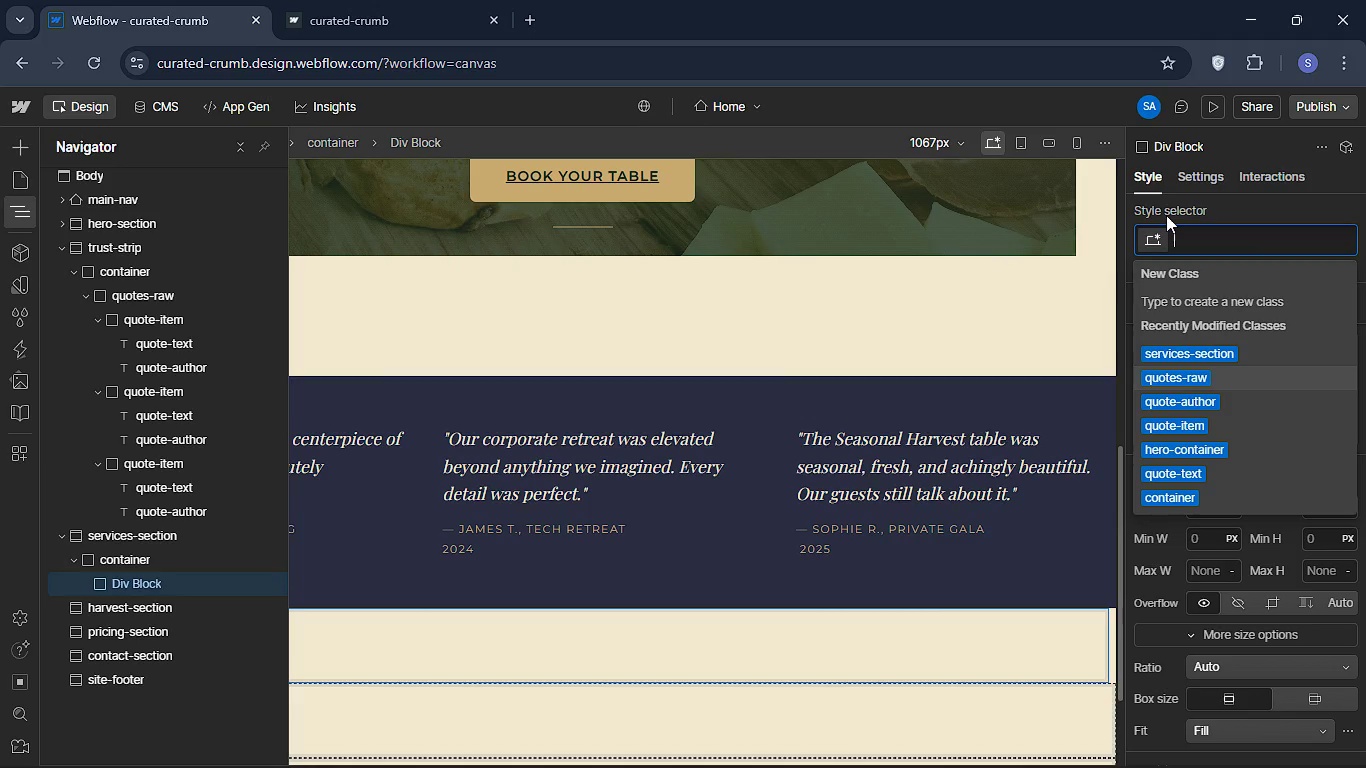 
type(section )
key(Backspace)
type(-heading )
key(Backspace)
 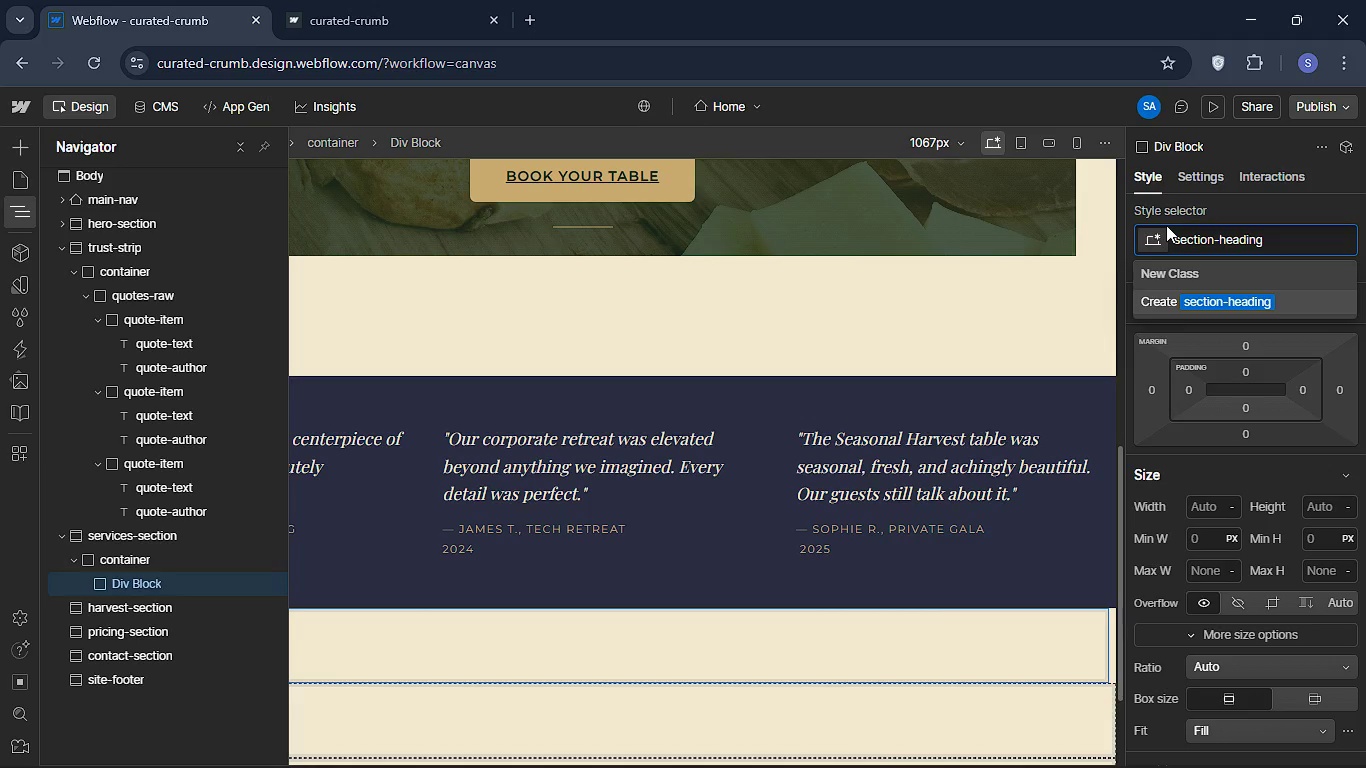 
key(Enter)
 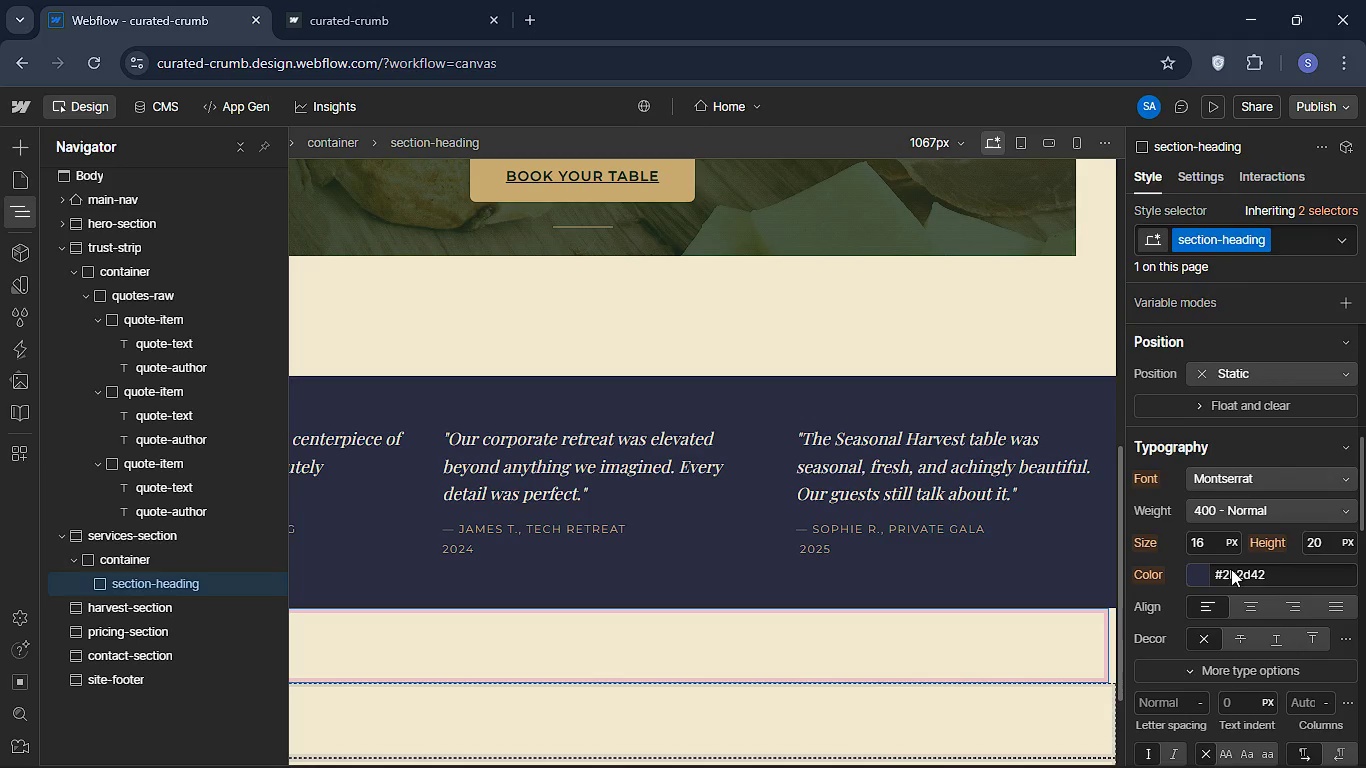 
wait(16.48)
 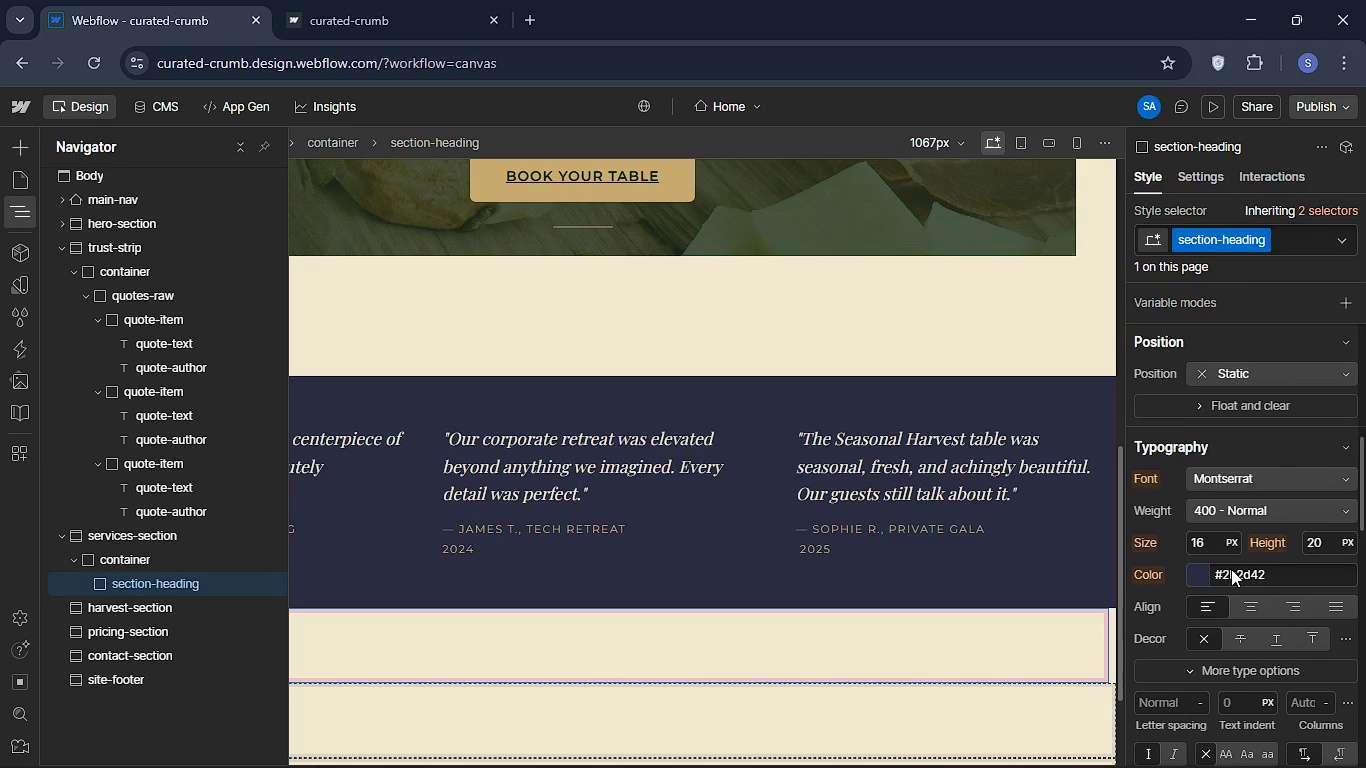 
left_click([1254, 493])
 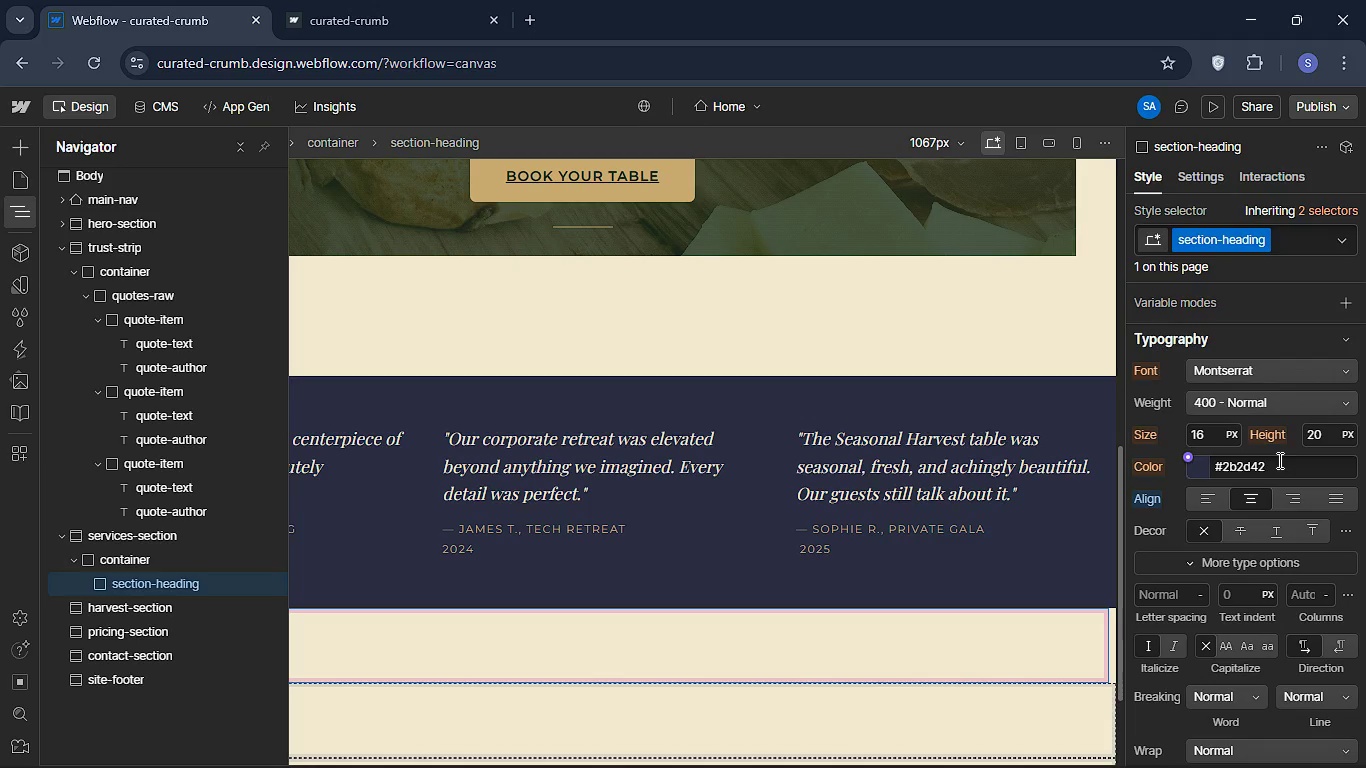 
mouse_move([1310, 449])
 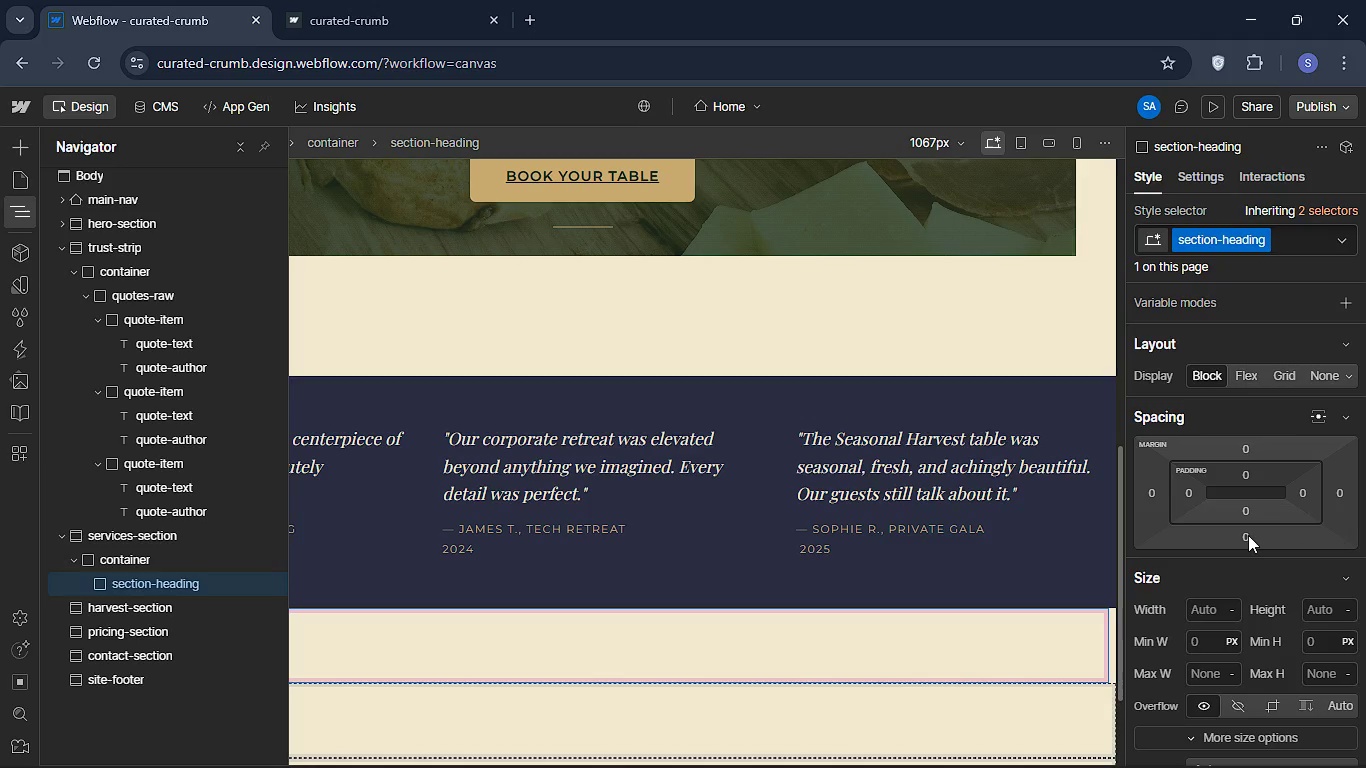 
left_click([1248, 535])
 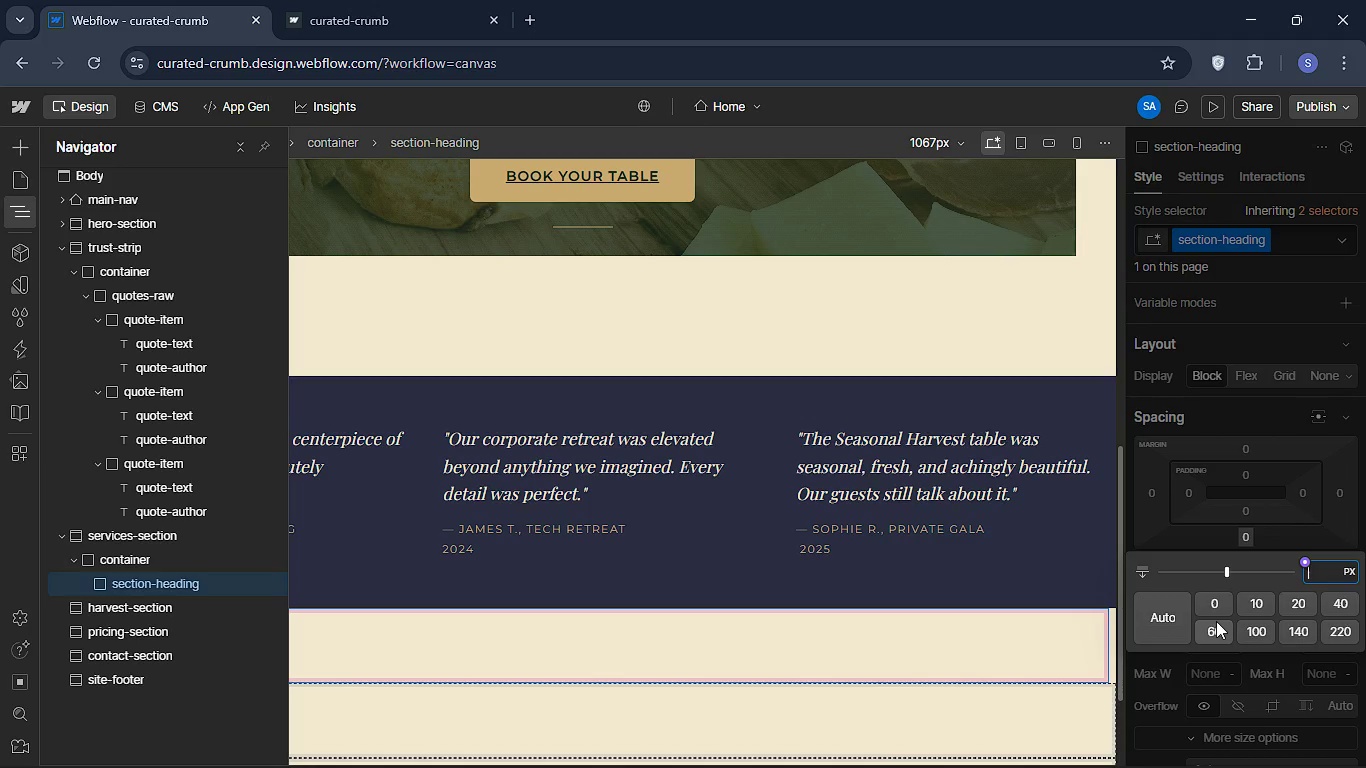 
left_click([1216, 621])
 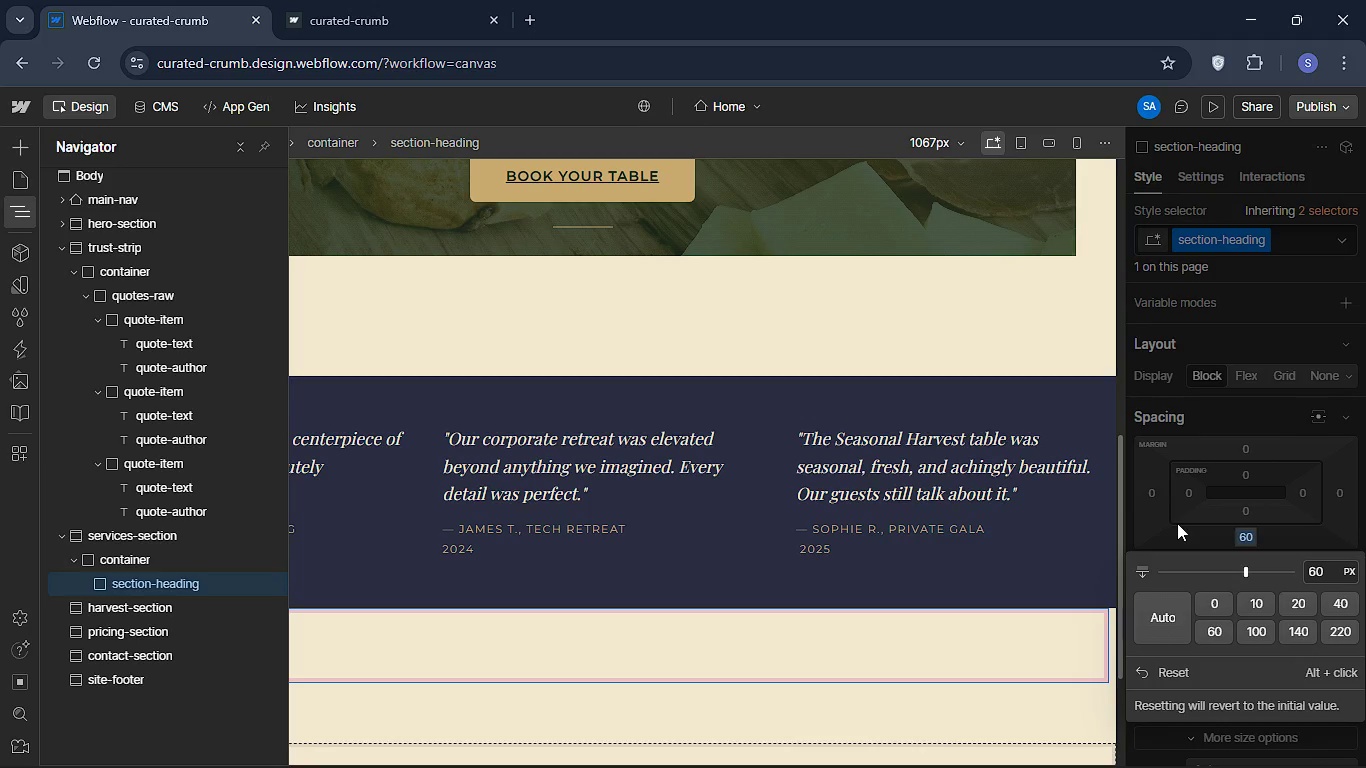 
left_click([1176, 523])
 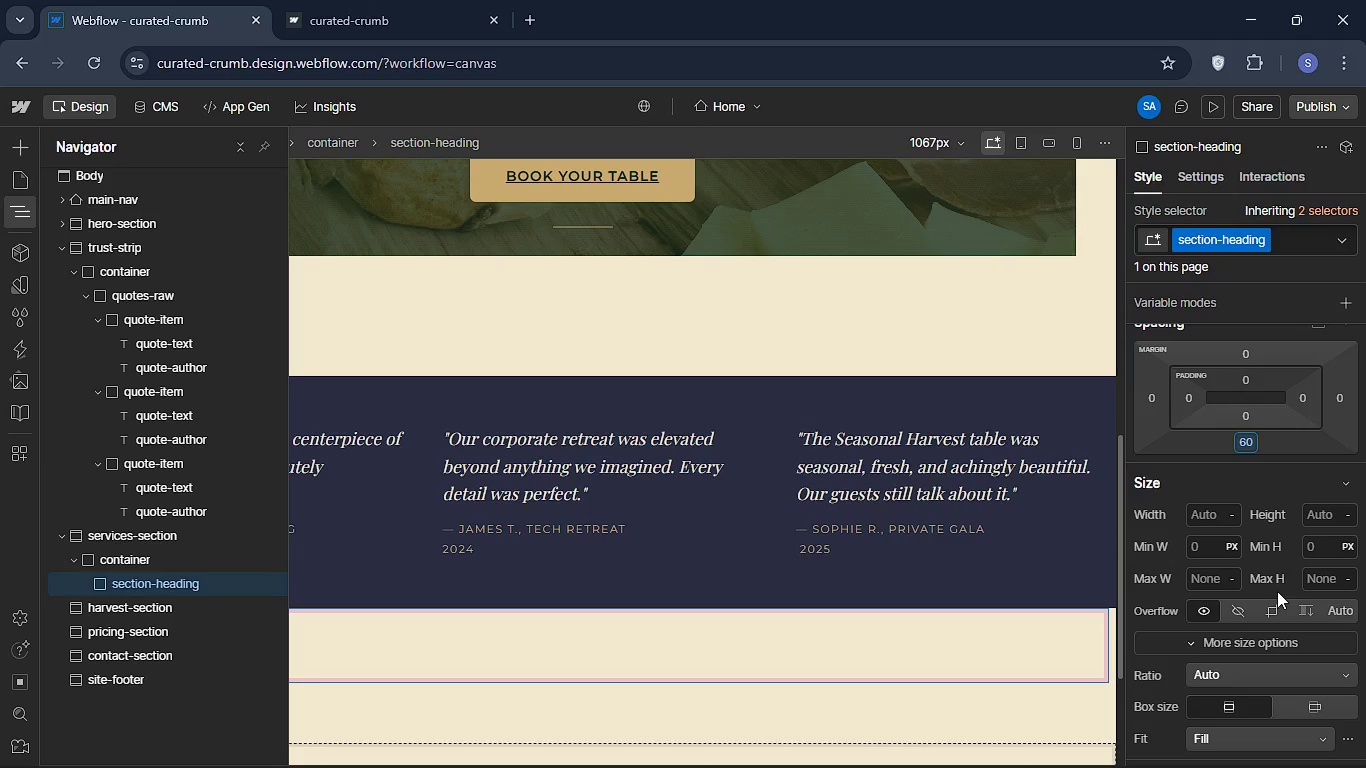 
wait(16.53)
 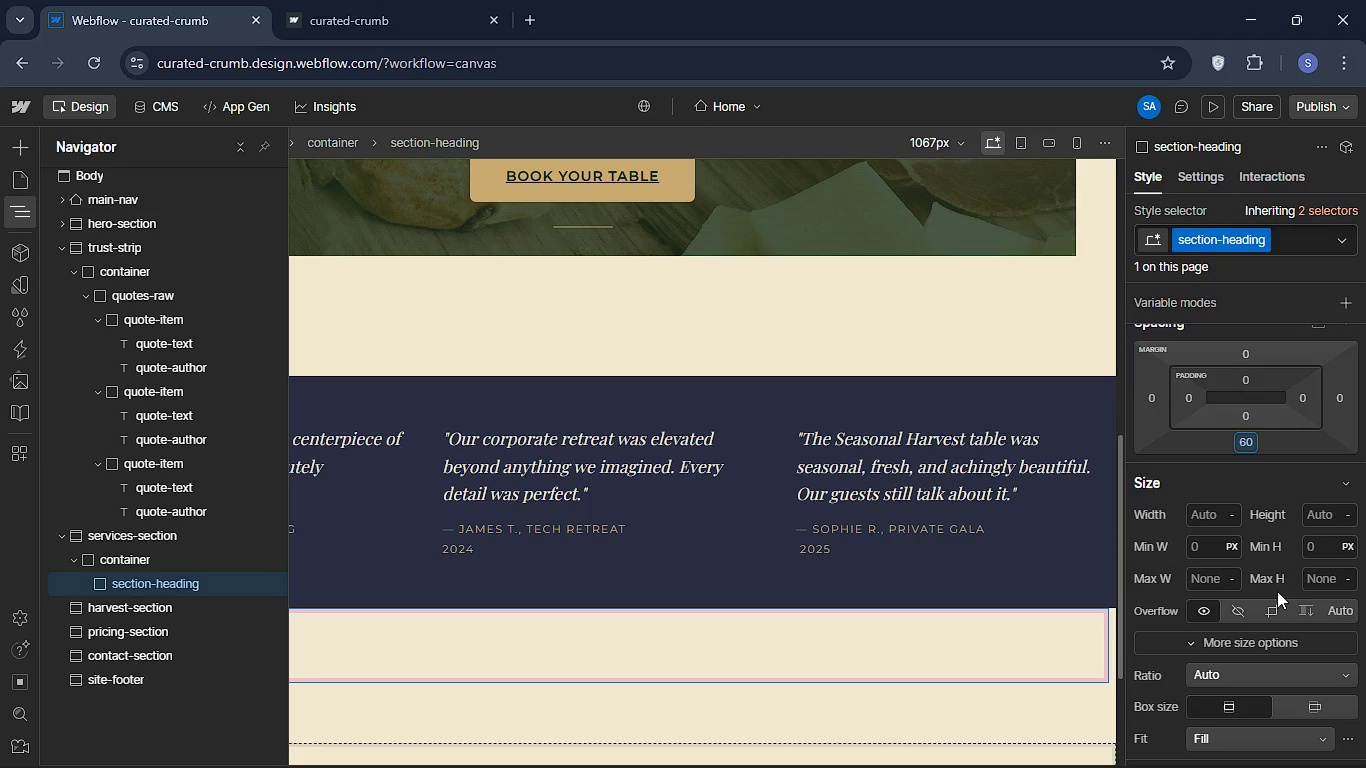 
key(A)
 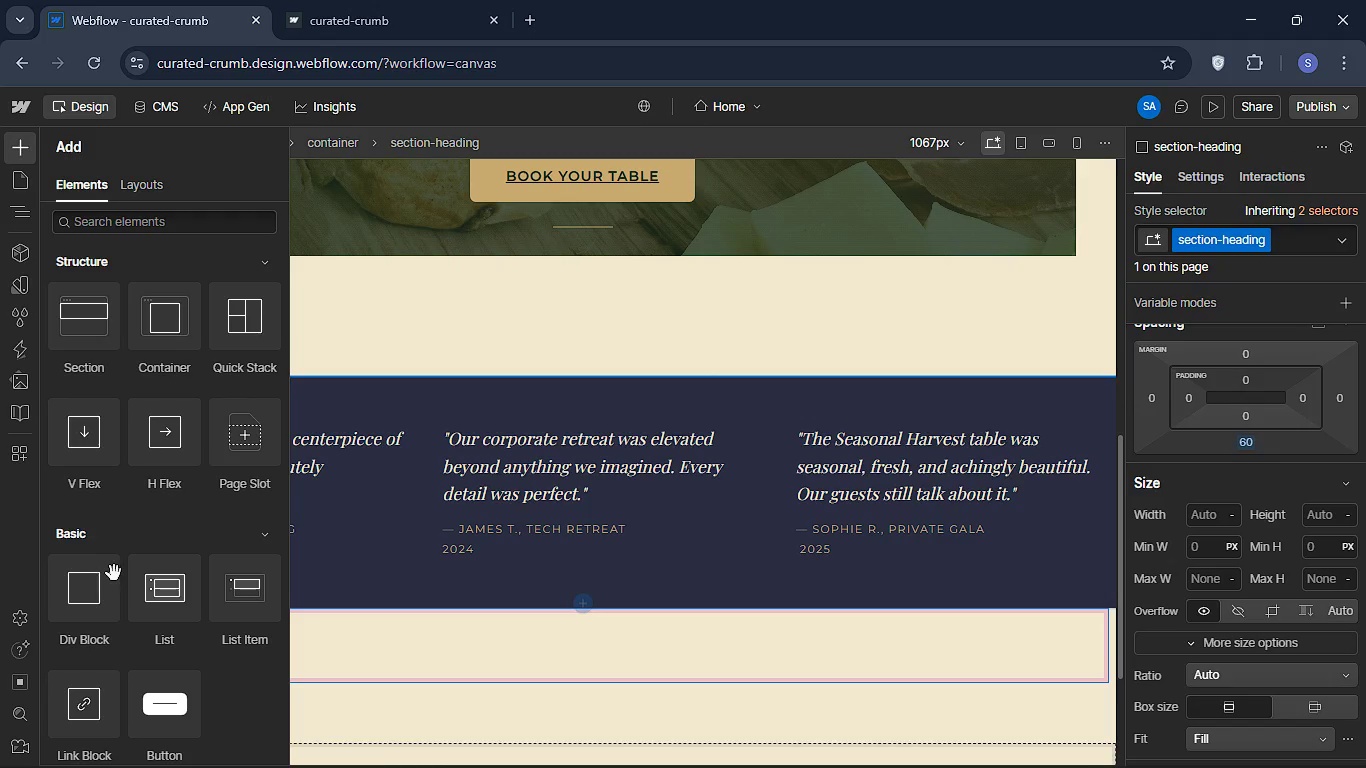 
mouse_move([103, 638])
 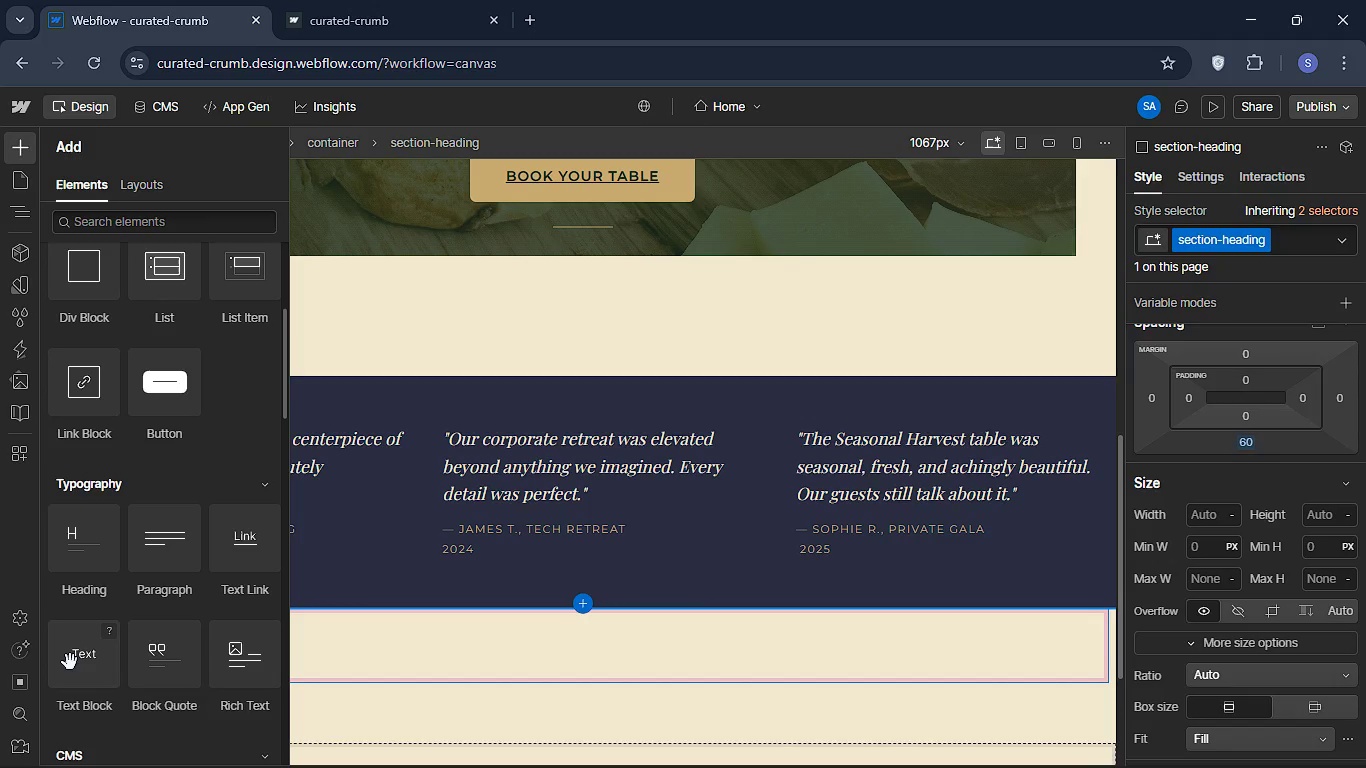 
left_click_drag(start_coordinate=[70, 662], to_coordinate=[149, 592])
 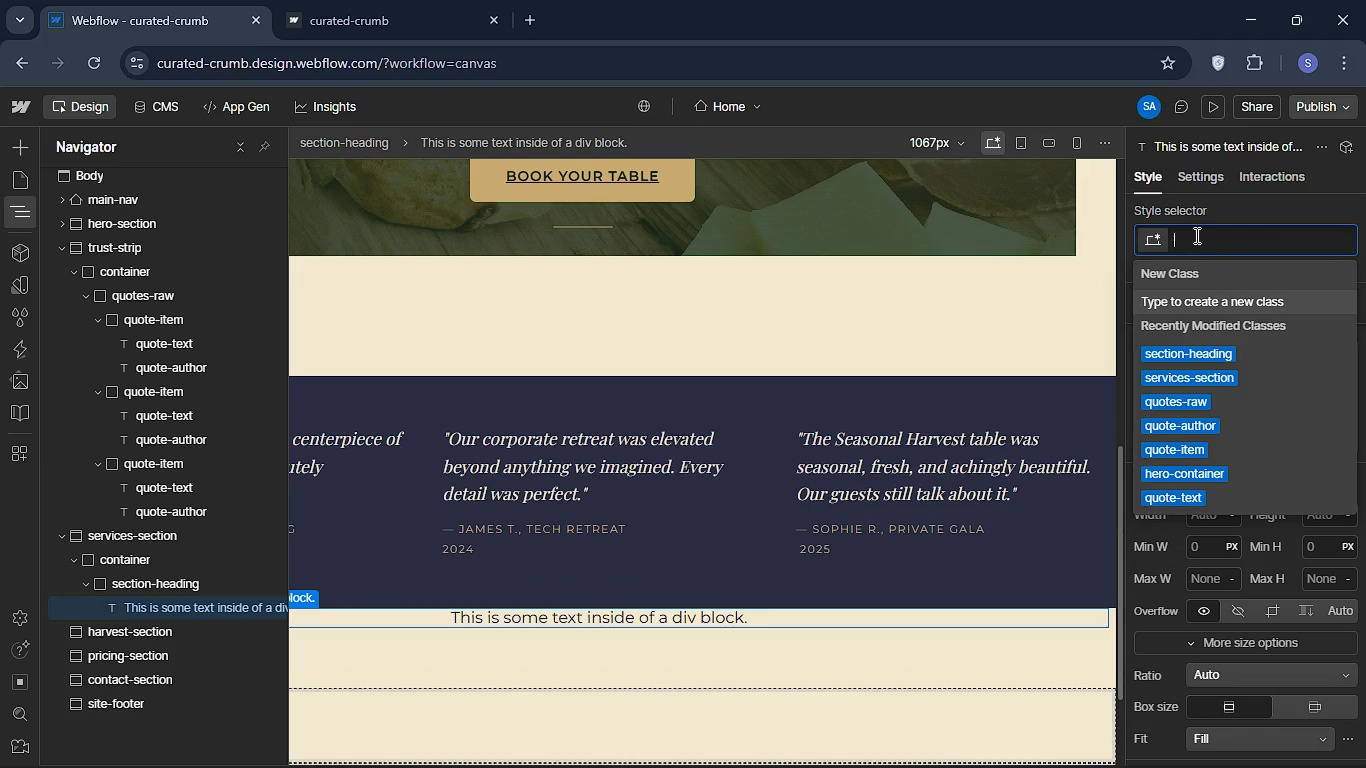 
wait(6.22)
 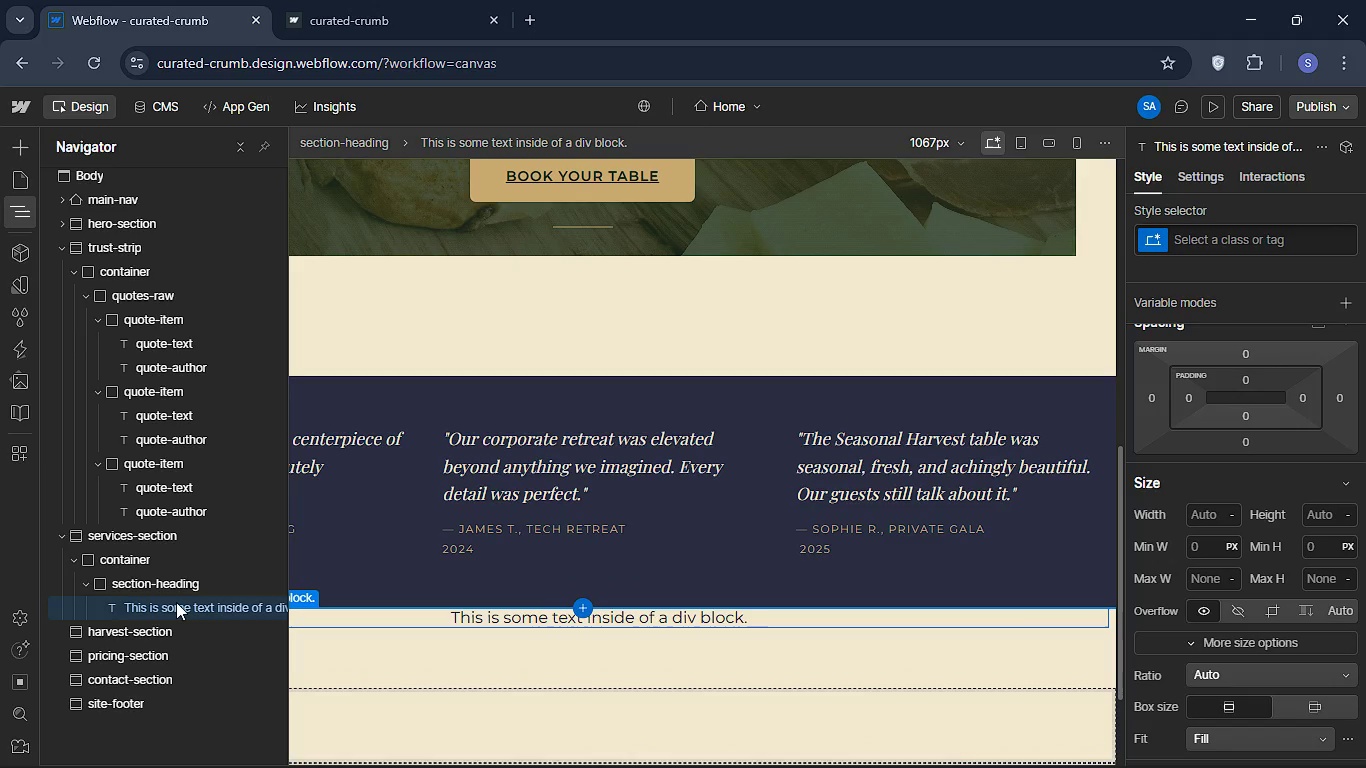 
type(sectiom )
key(Backspace)
type(=eyebrow)
 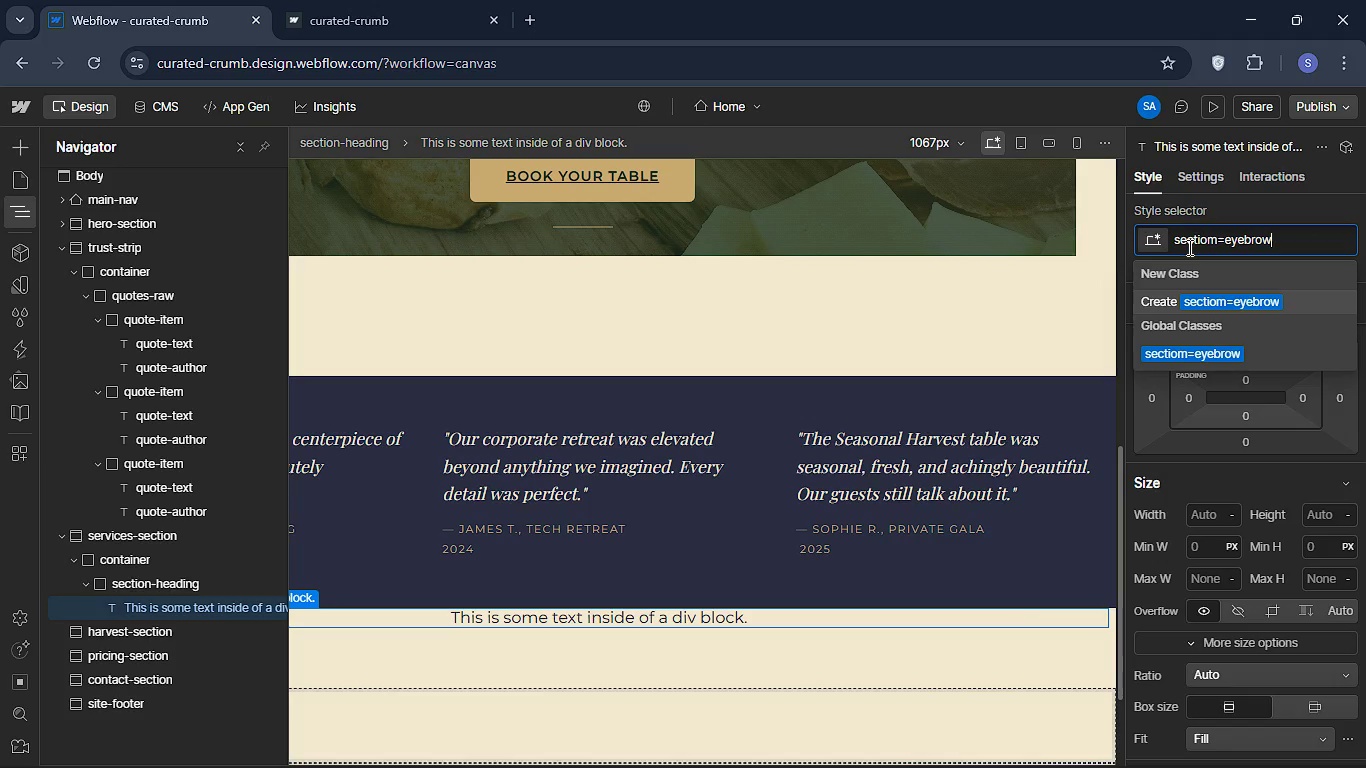 
key(Enter)
 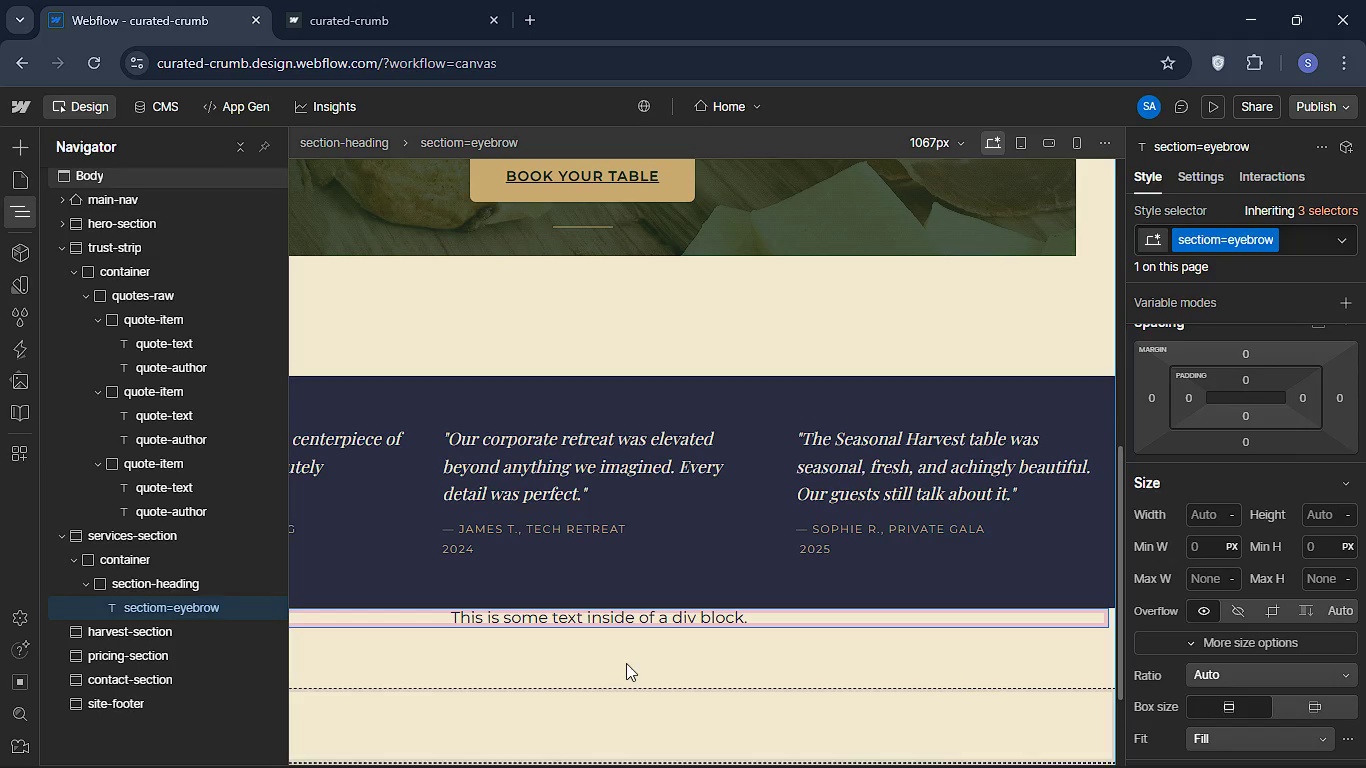 
wait(7.44)
 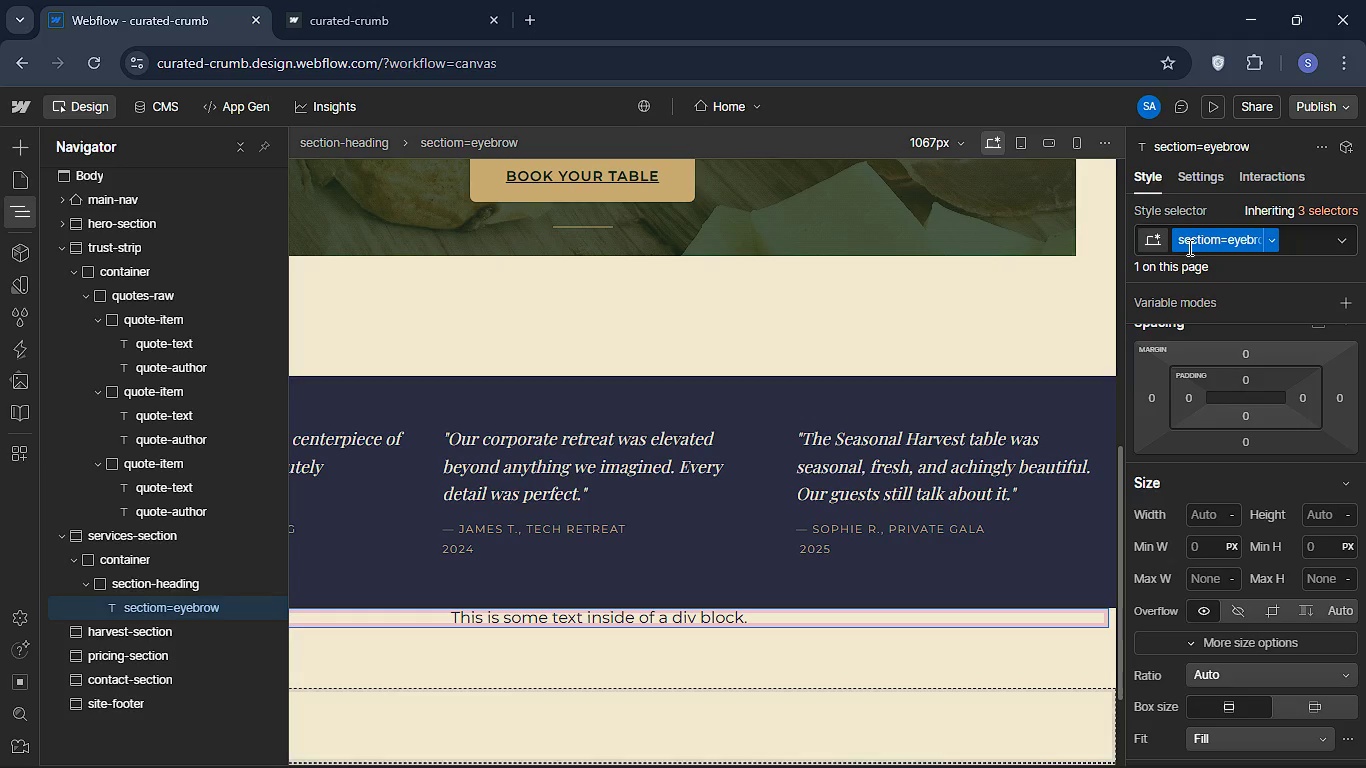 
left_click([1255, 240])
 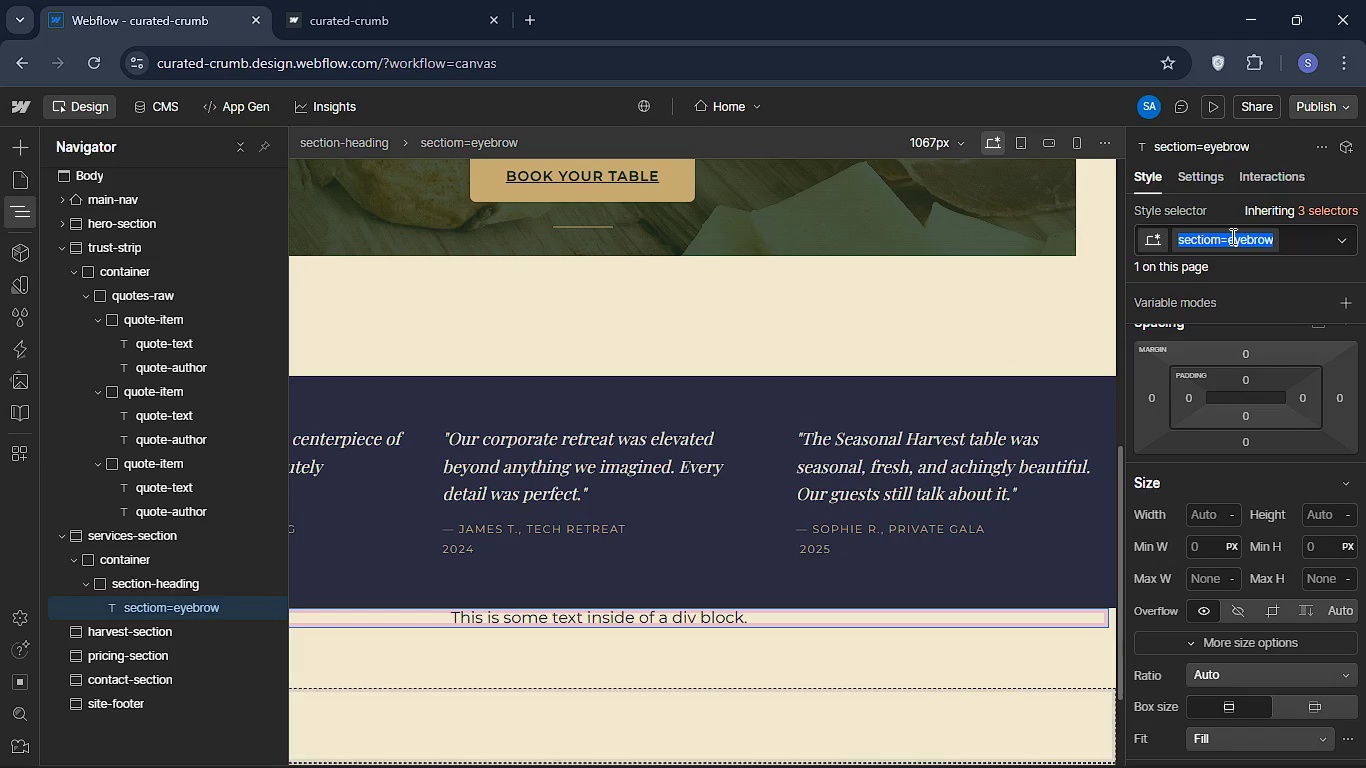 
left_click([1231, 236])
 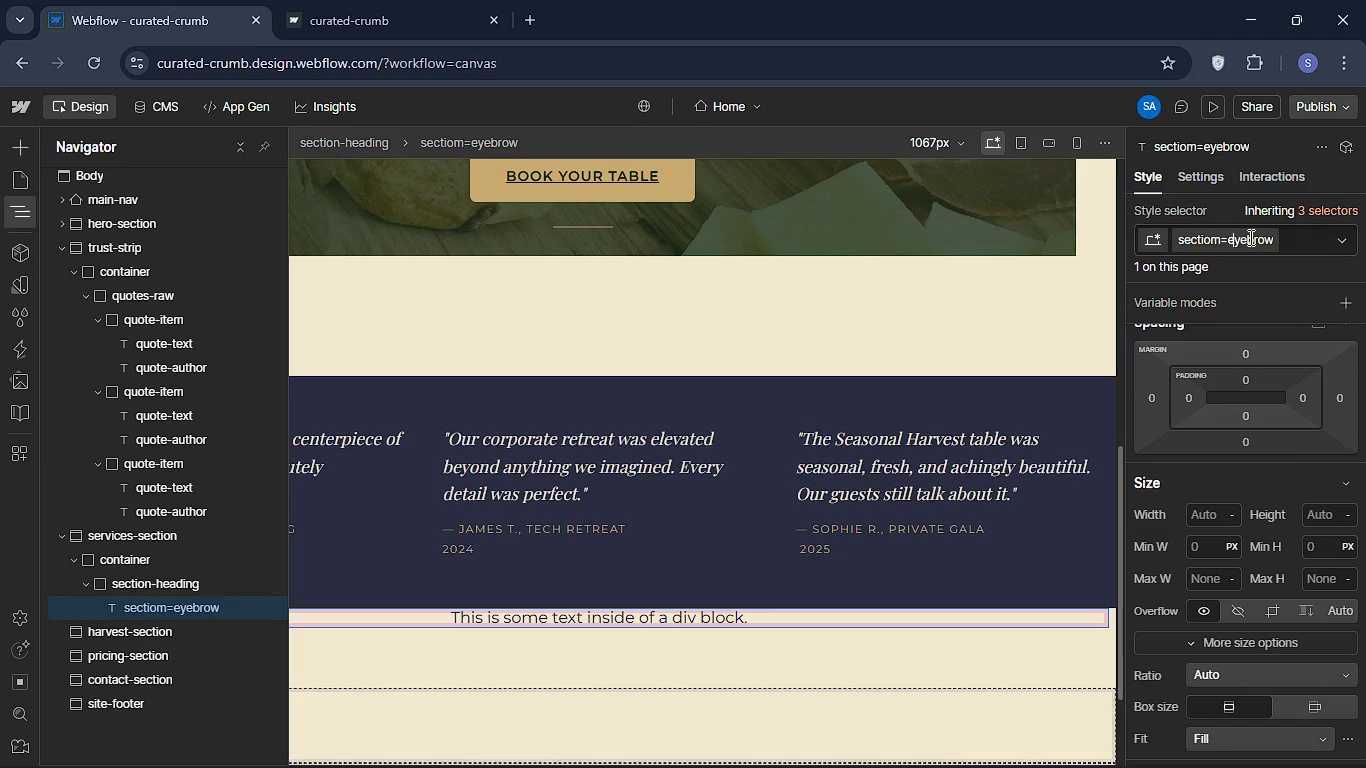 
key(ArrowLeft)
 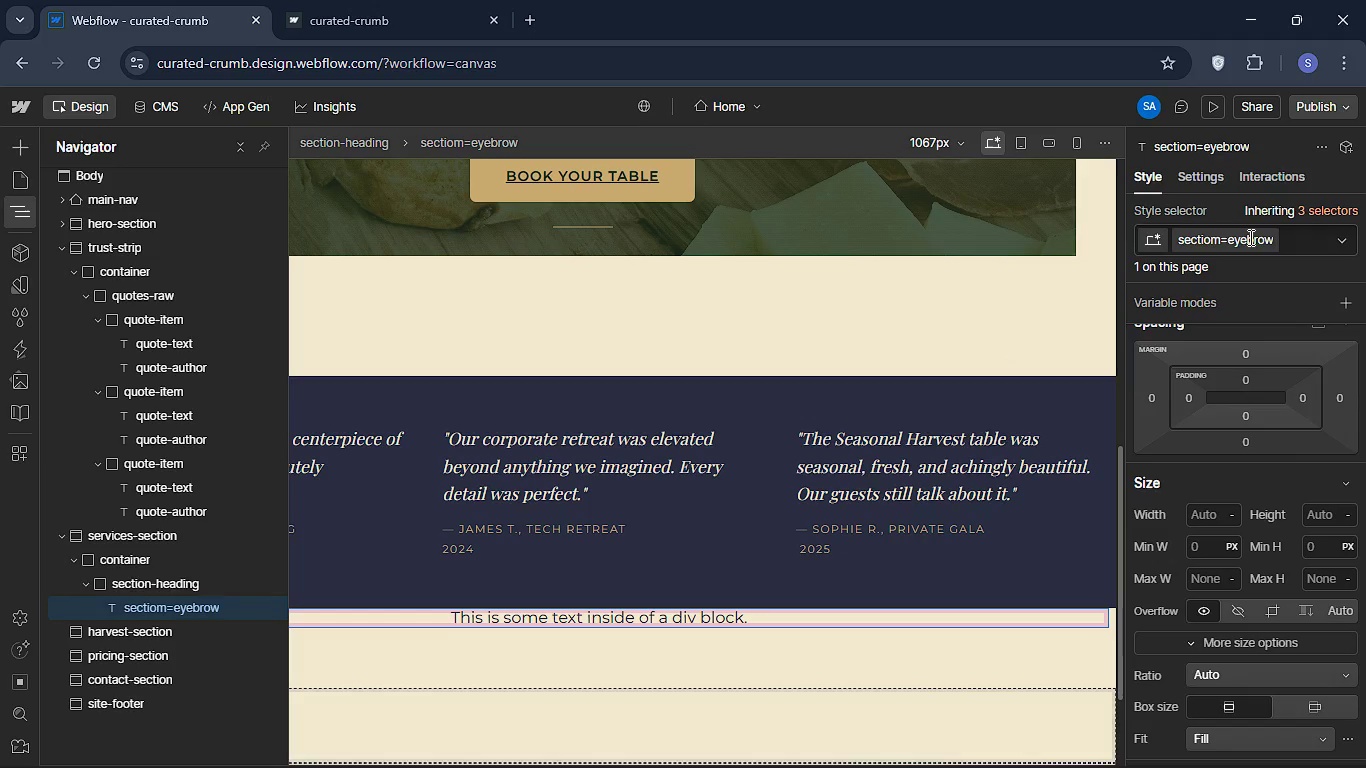 
key(Backspace)
 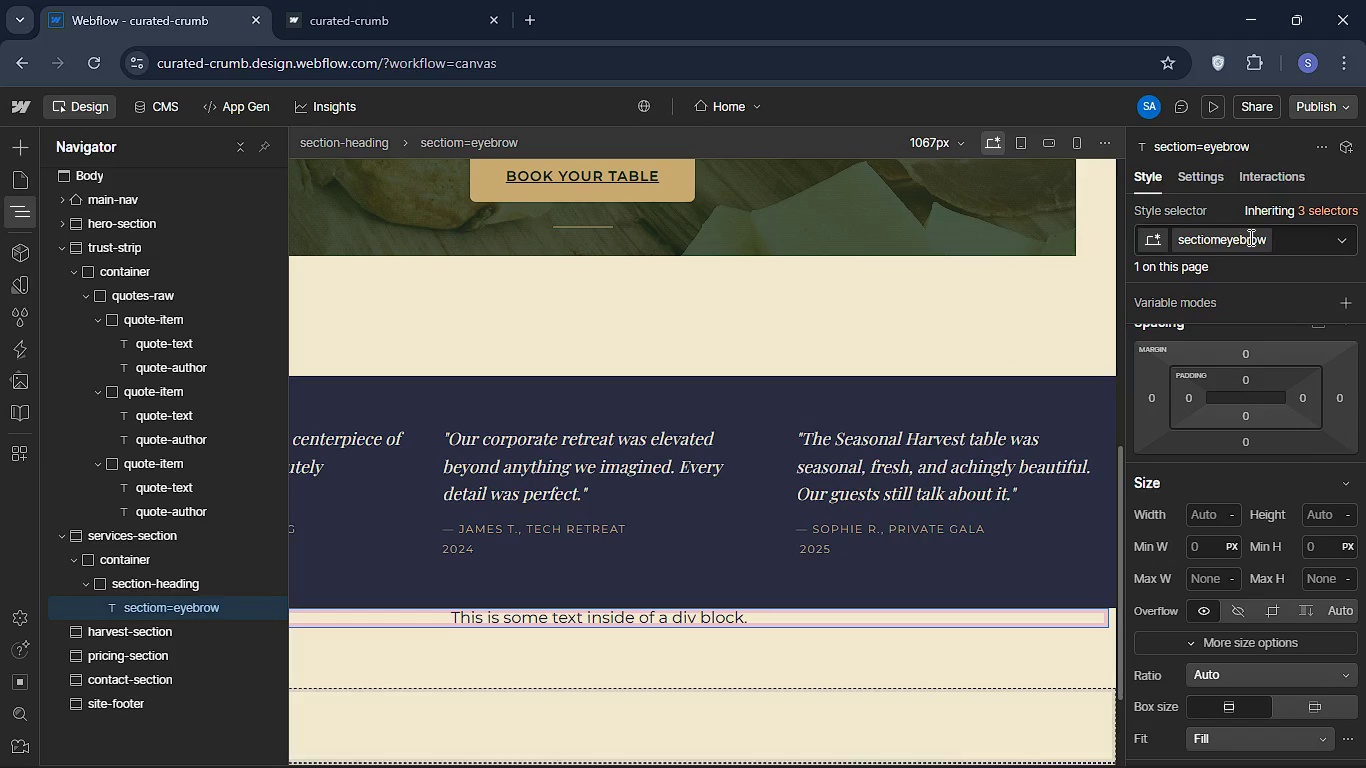 
key(Backspace)
 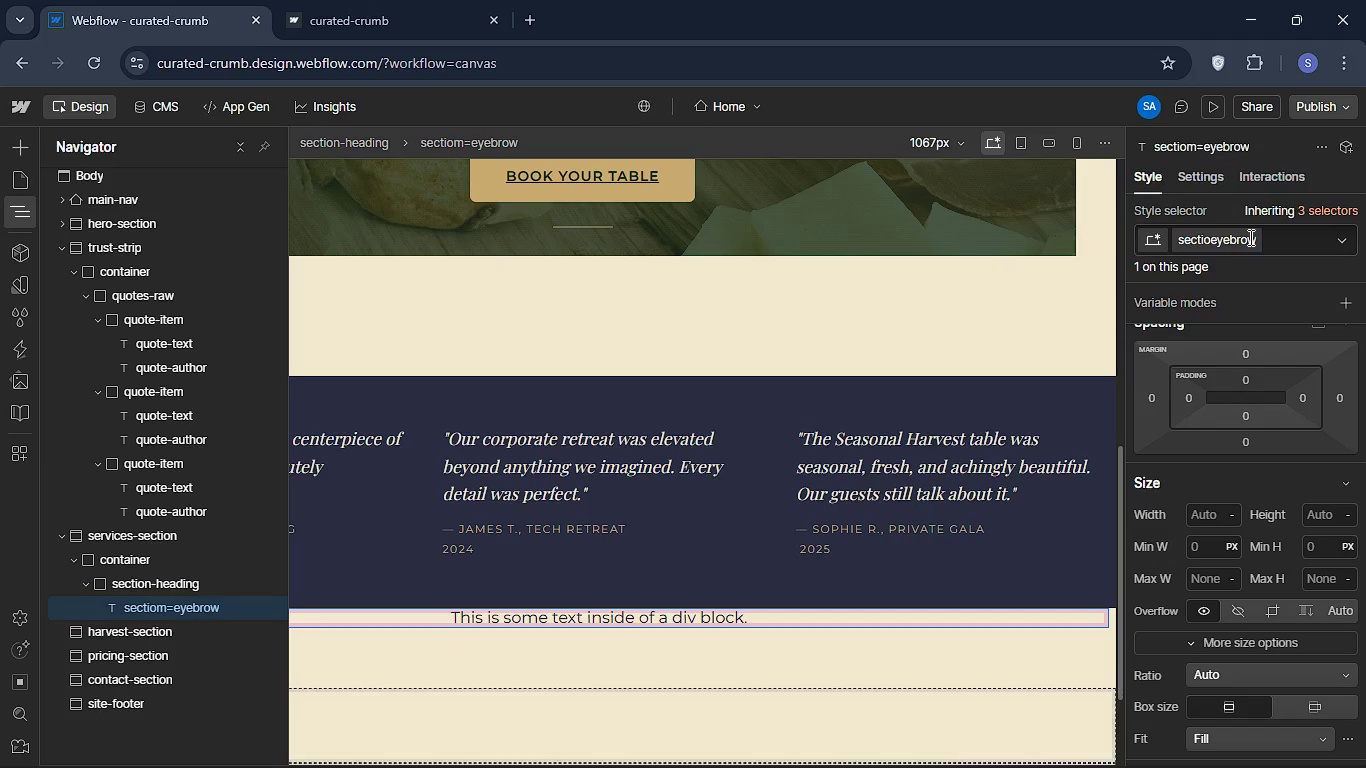 
key(N)
 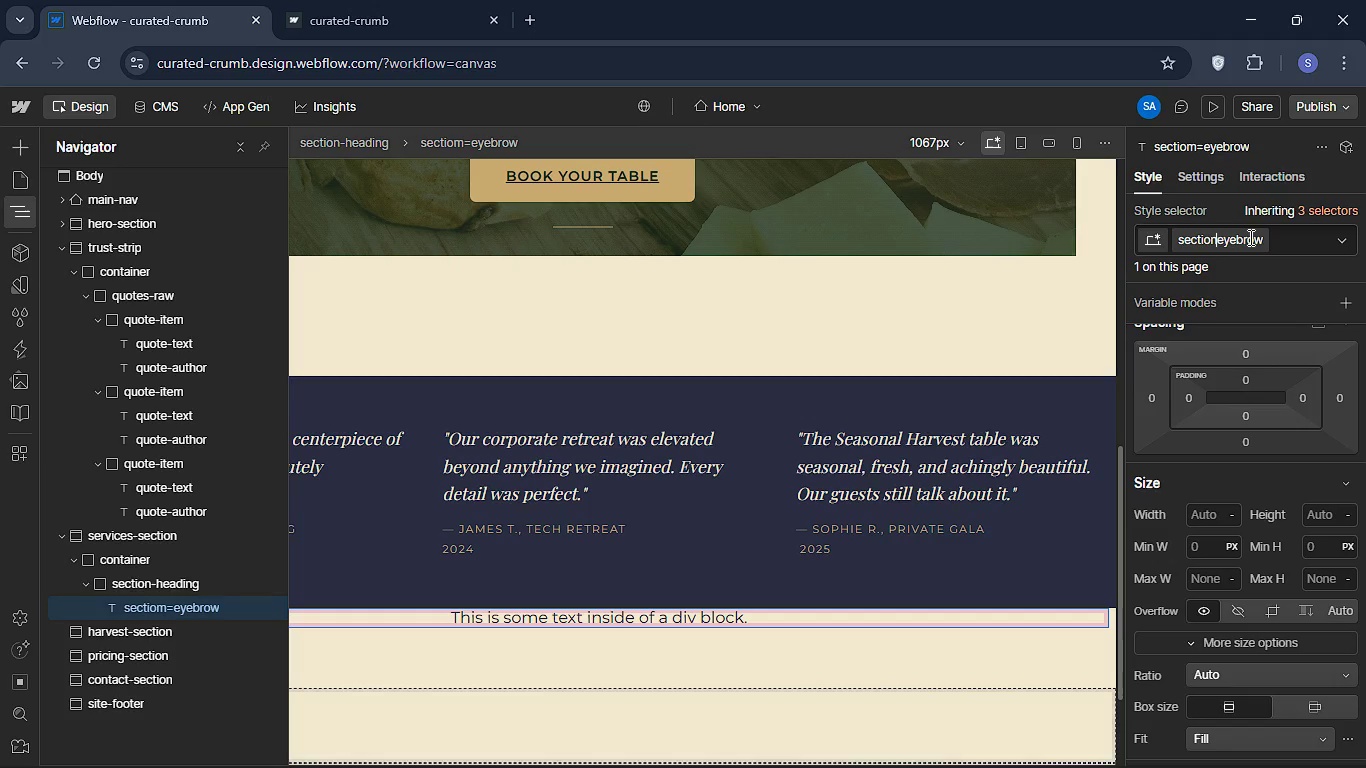 
key(Minus)
 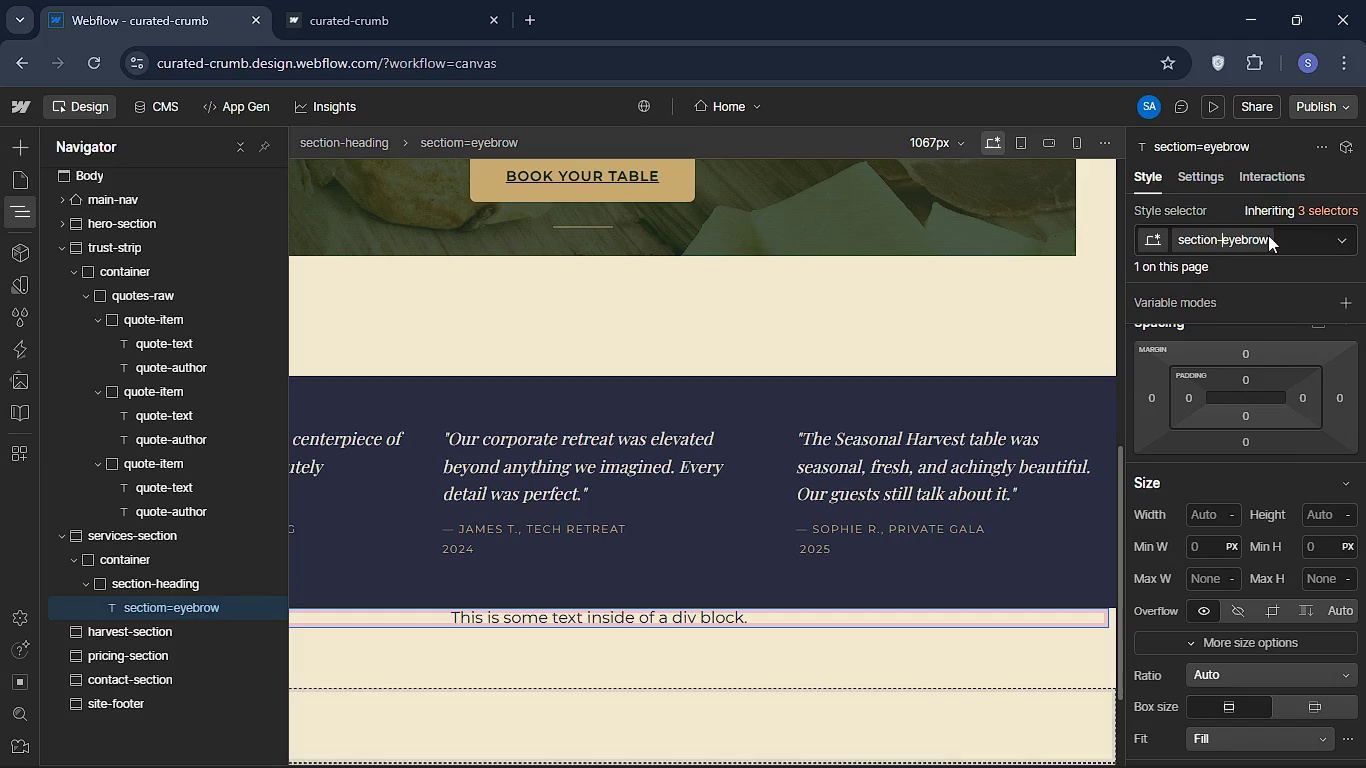 
wait(6.2)
 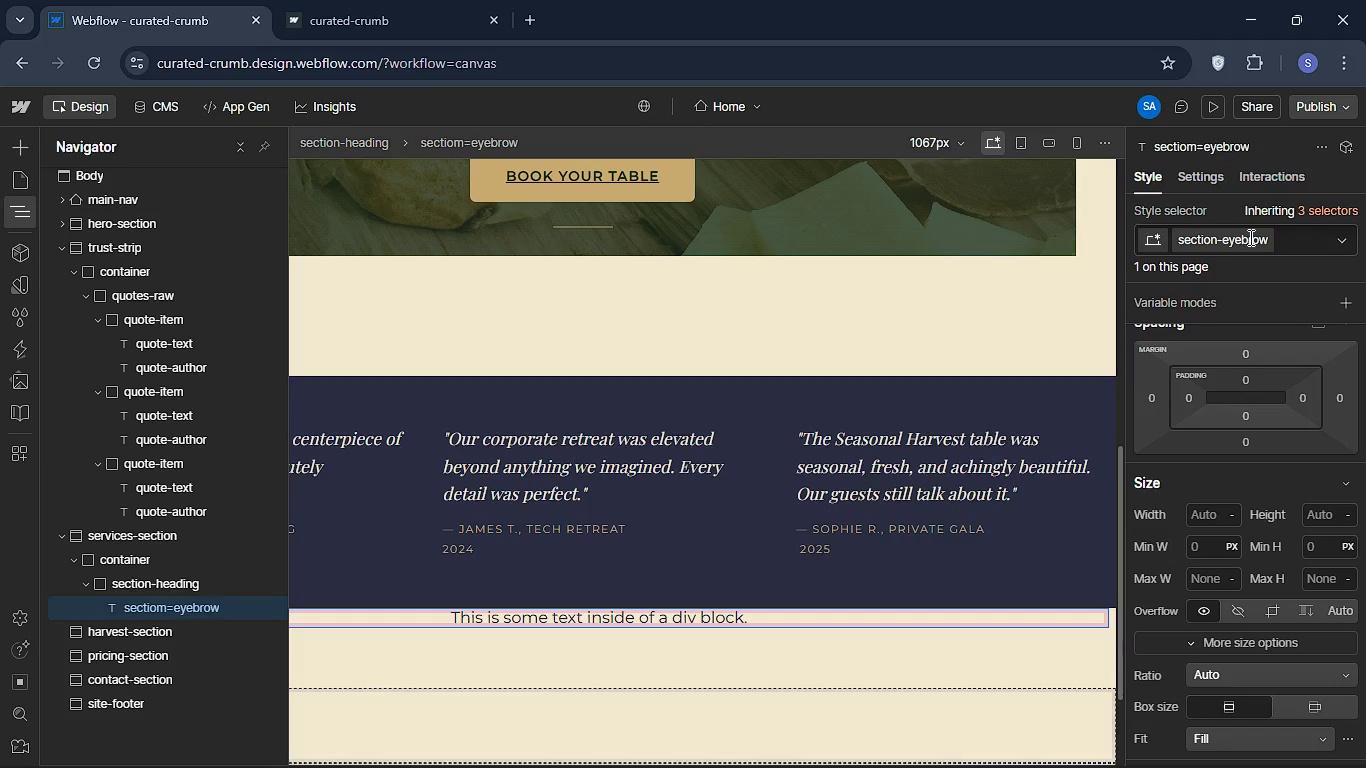 
left_click([1268, 257])
 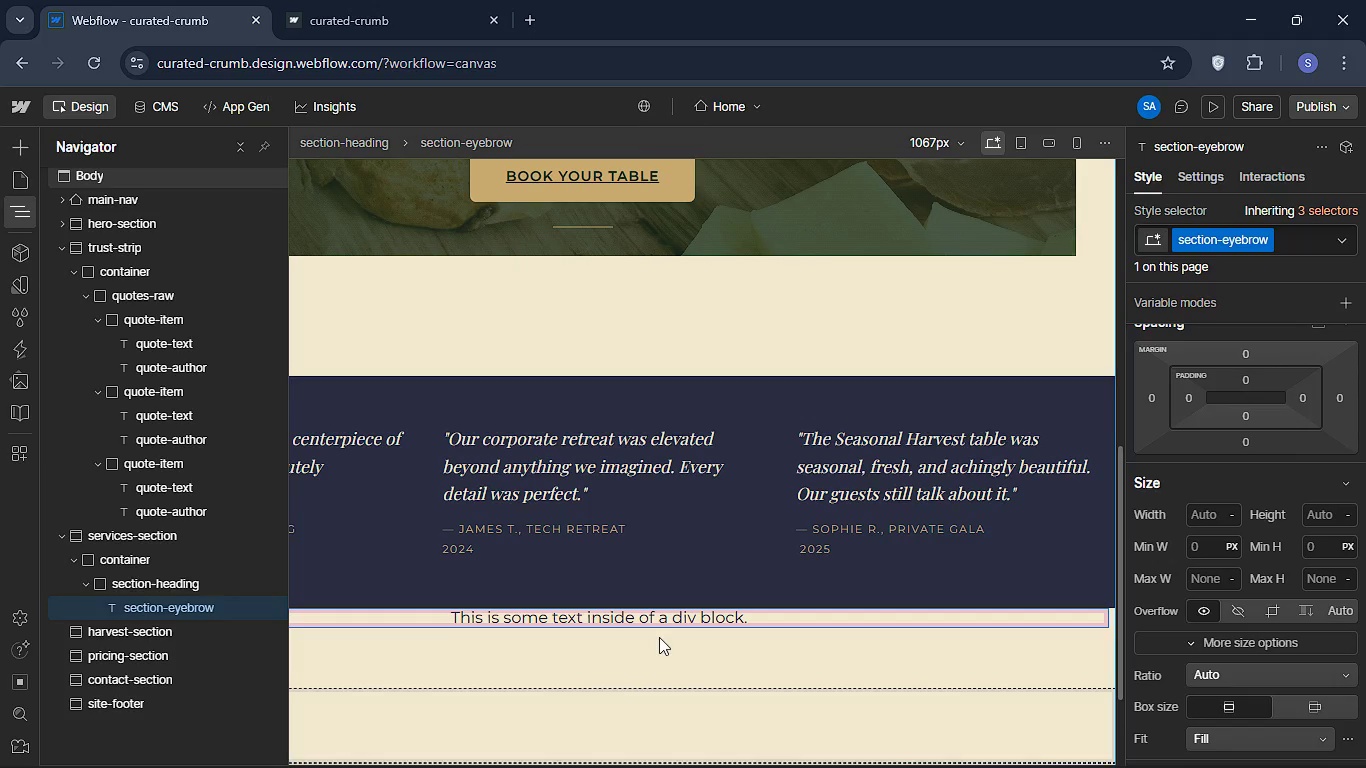 
wait(11.48)
 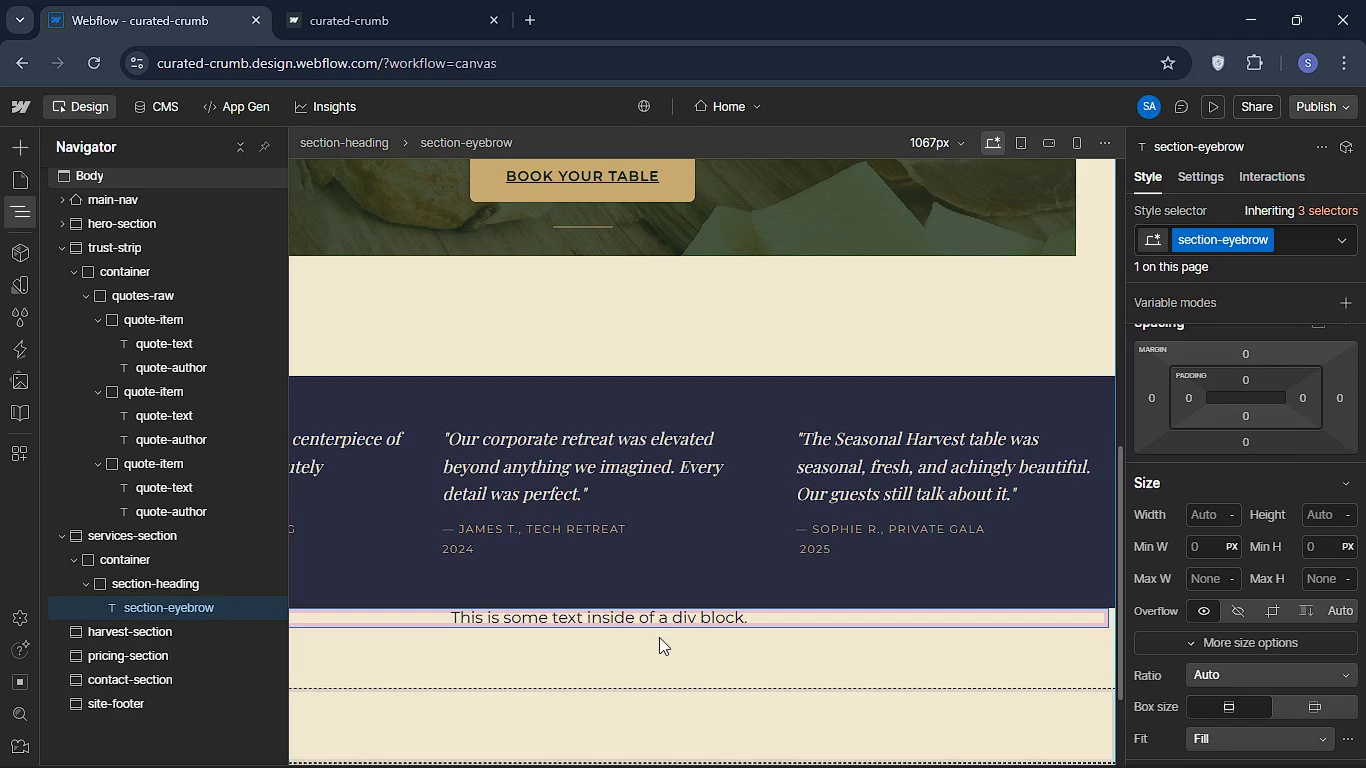 
double_click([645, 620])
 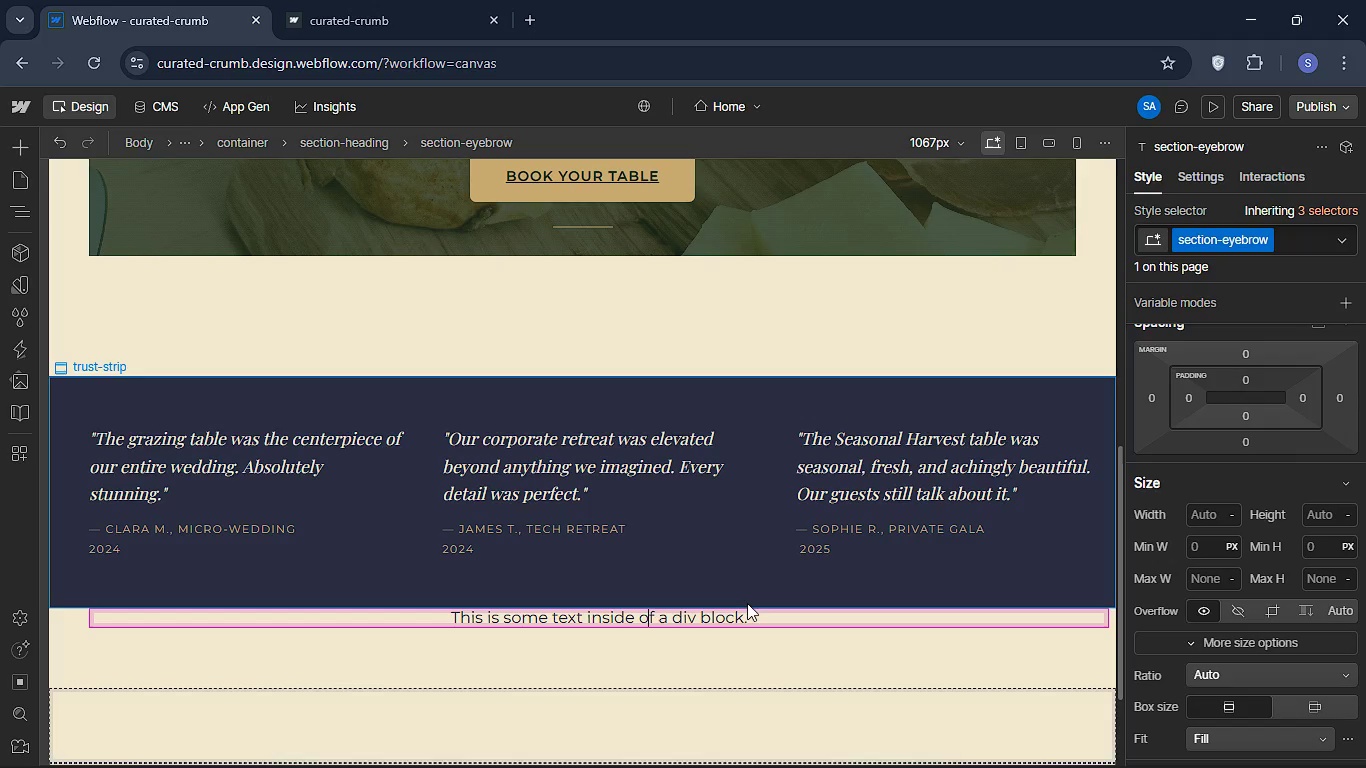 
key(ArrowRight)
 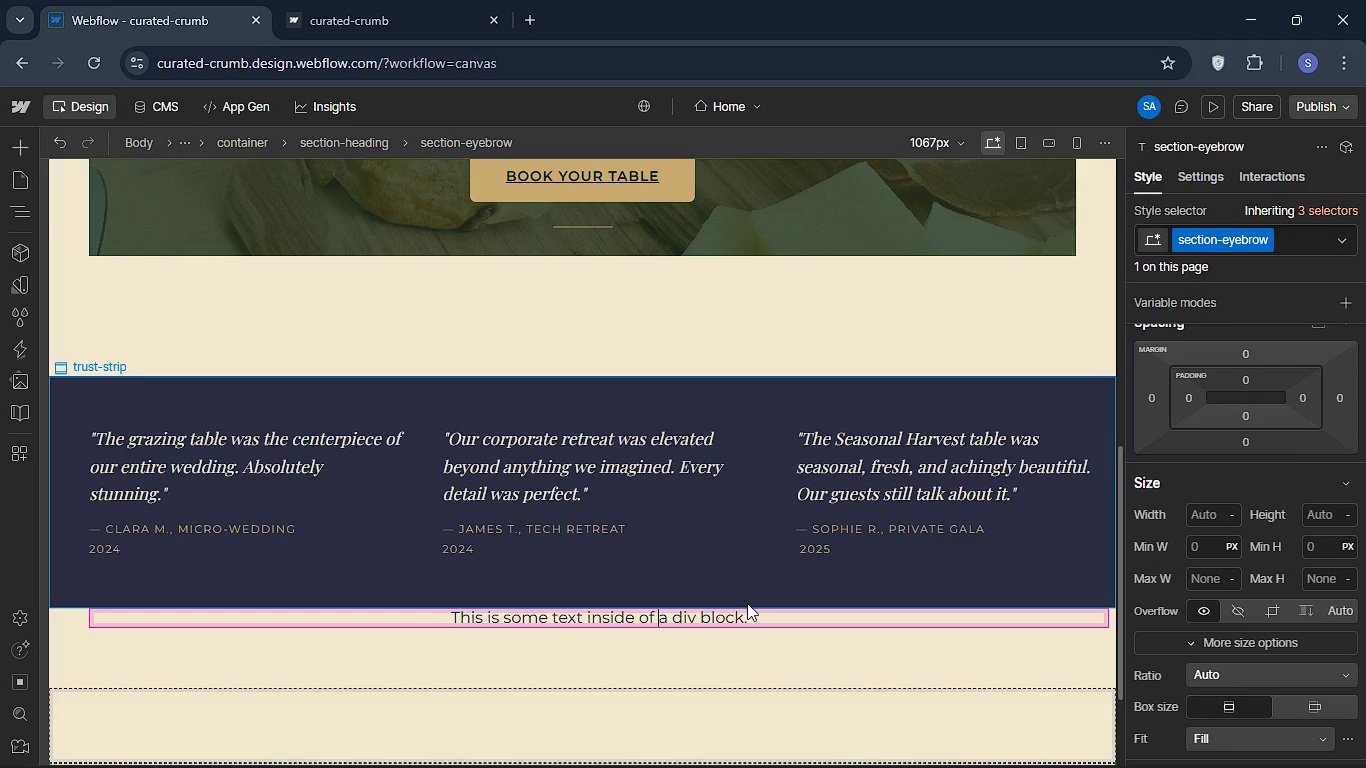 
key(ArrowRight)
 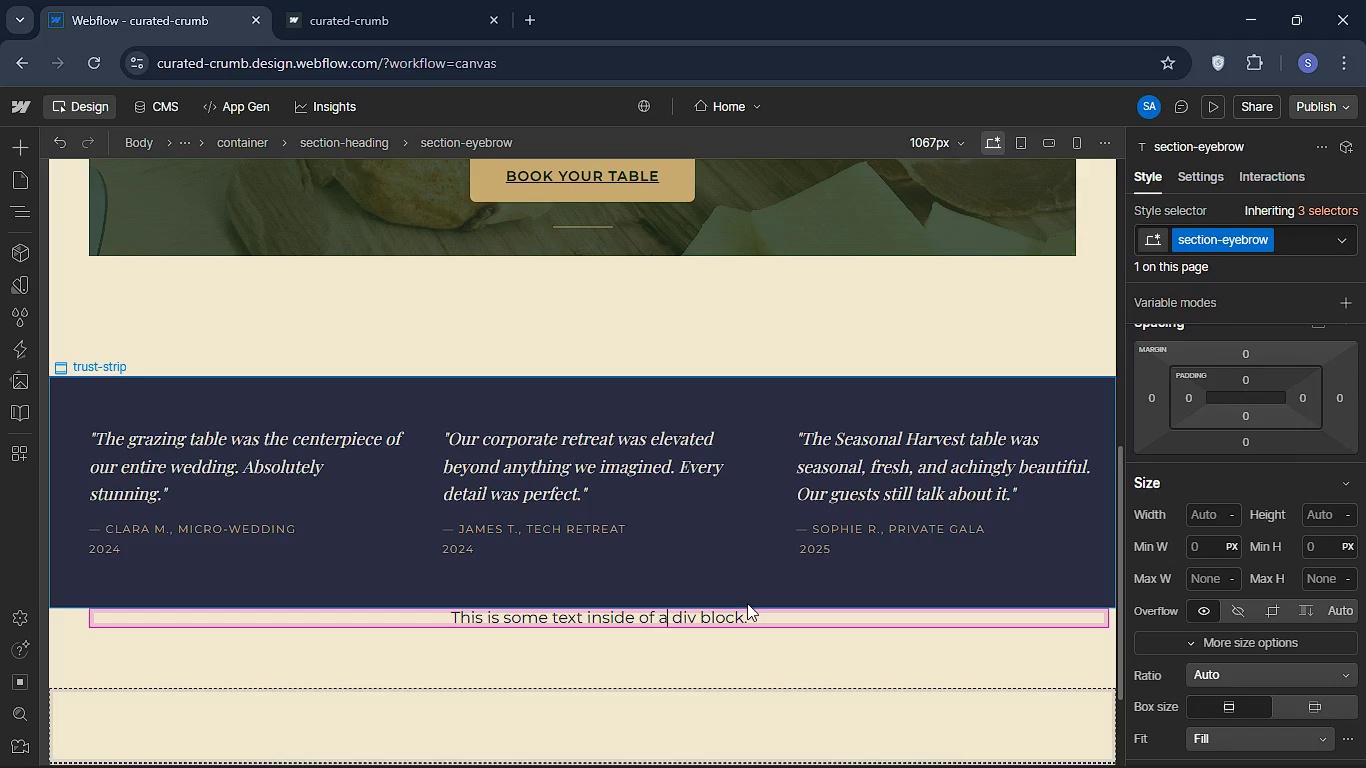 
hold_key(key=ArrowRight, duration=0.73)
 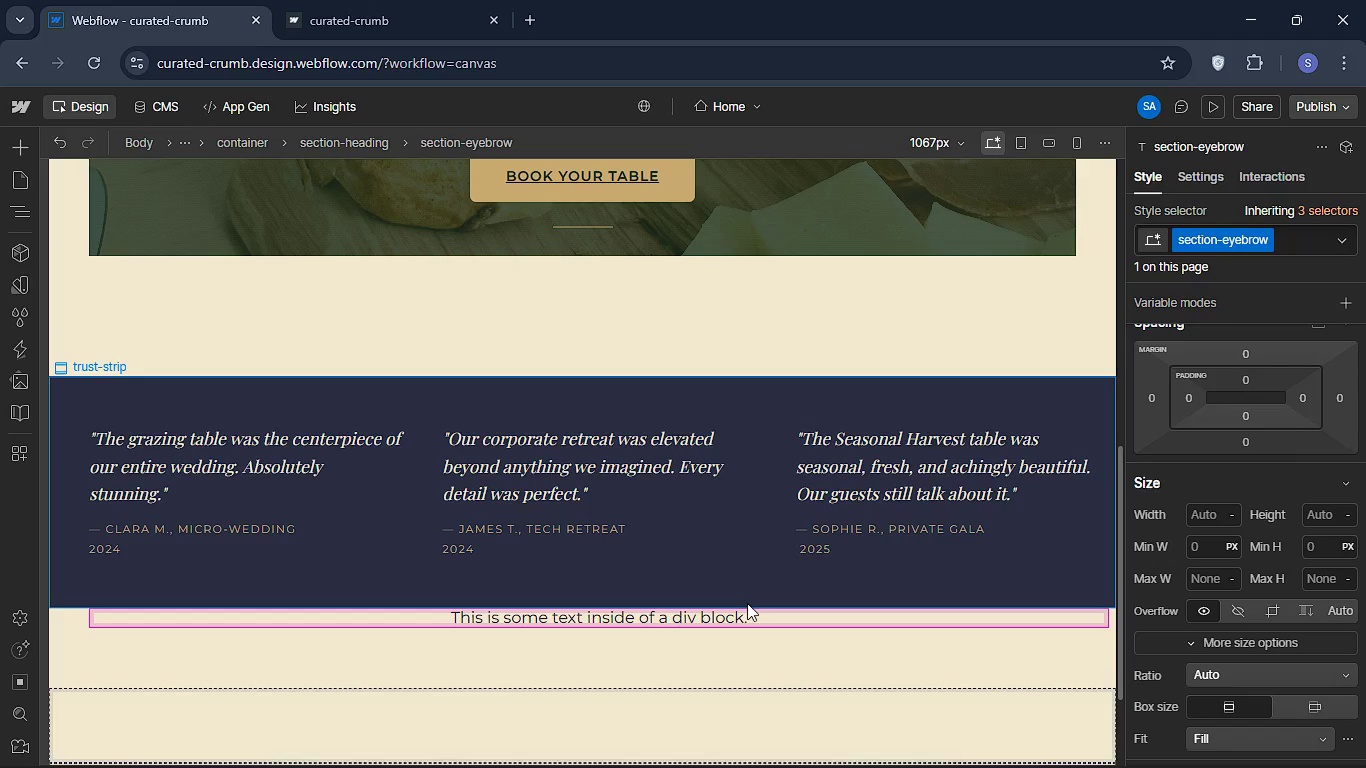 
key(ArrowRight)
 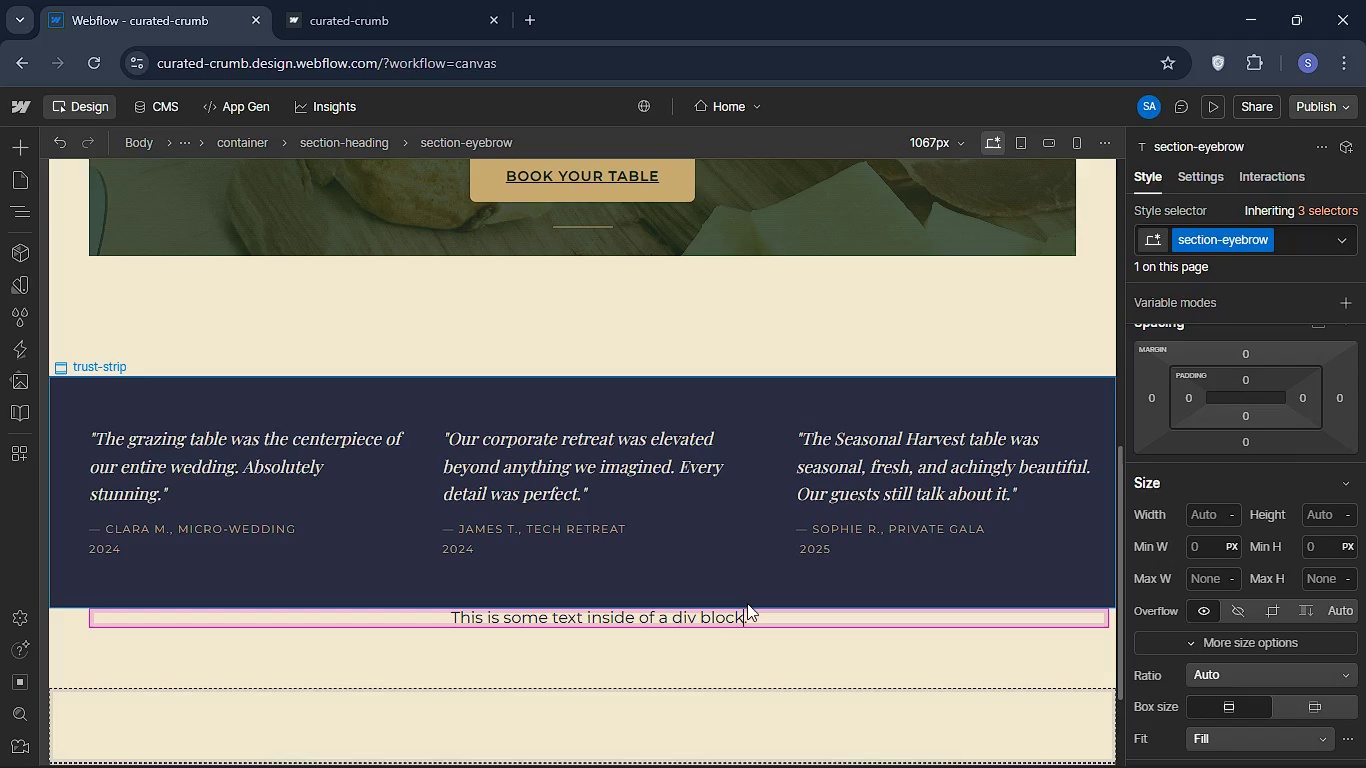 
key(ArrowRight)
 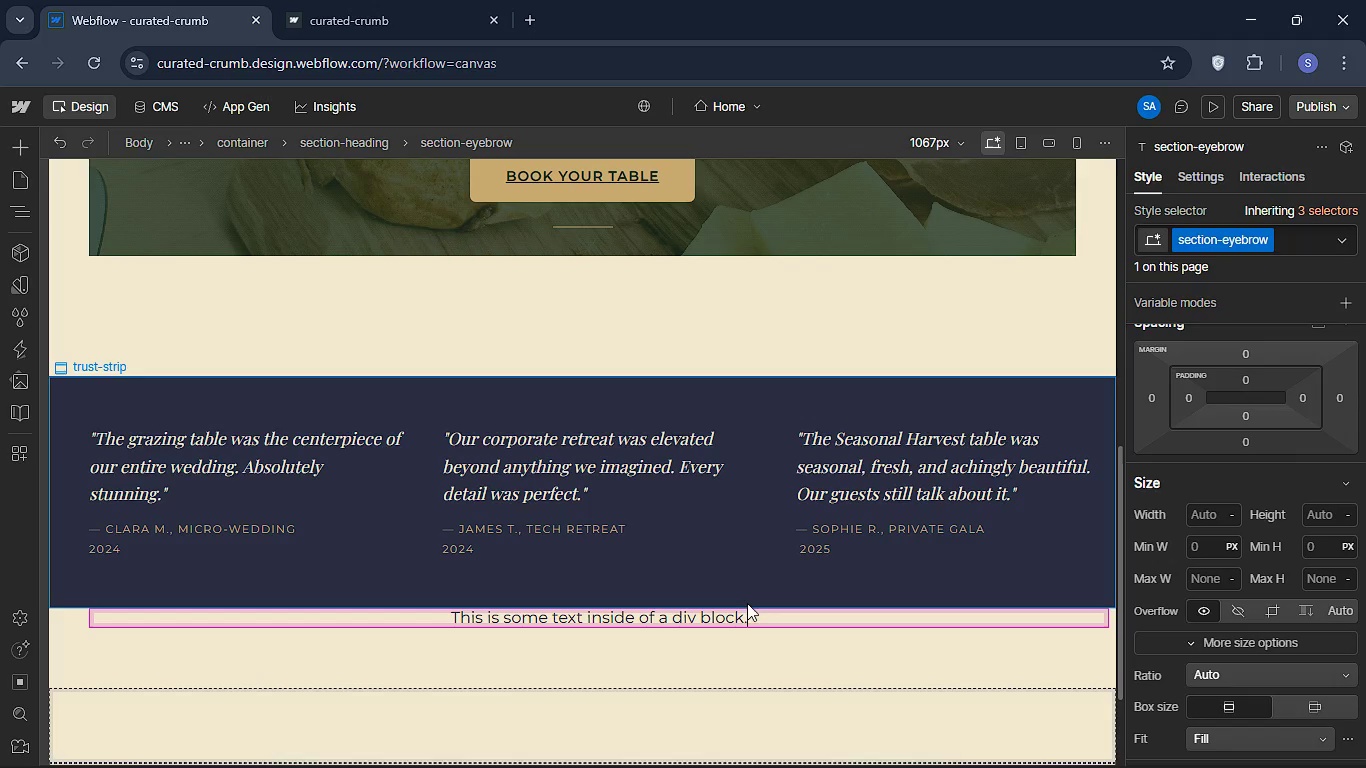 
key(ArrowRight)
 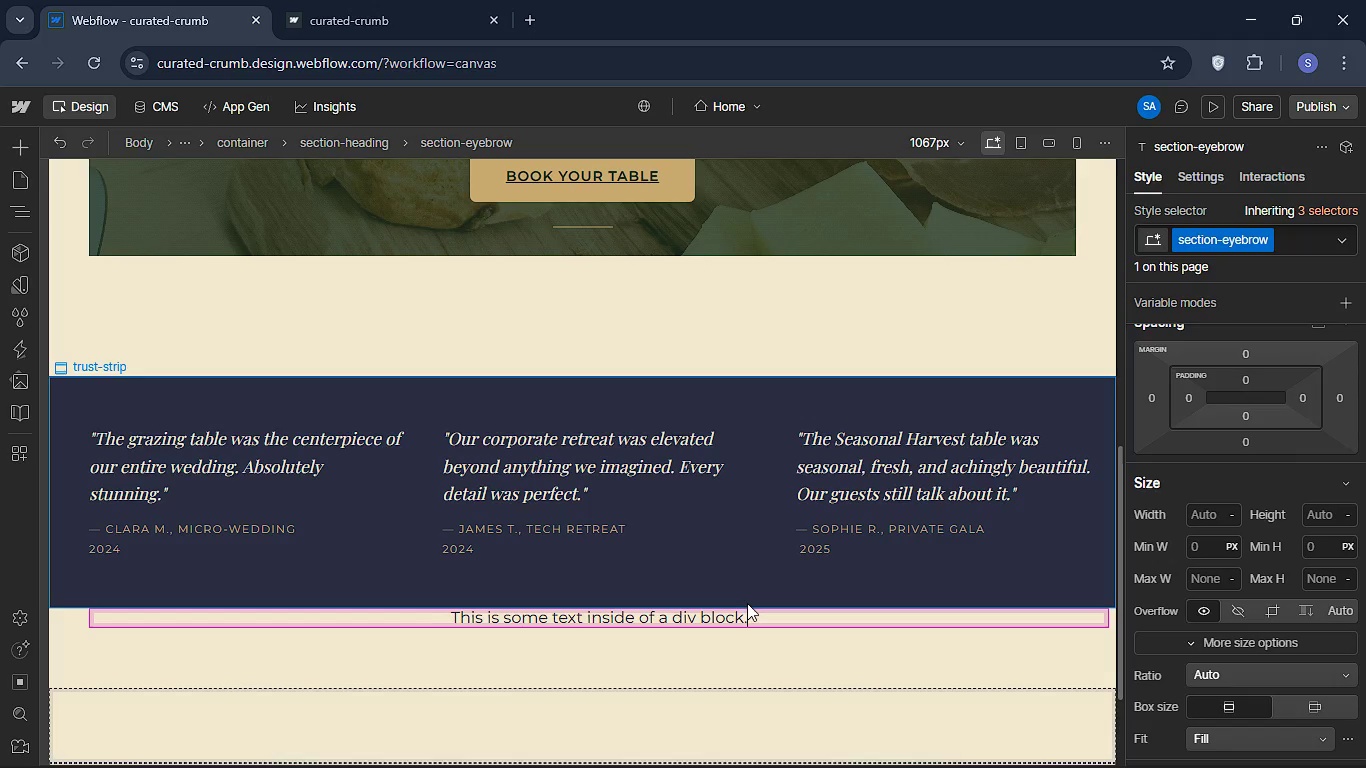 
key(Backspace)
 